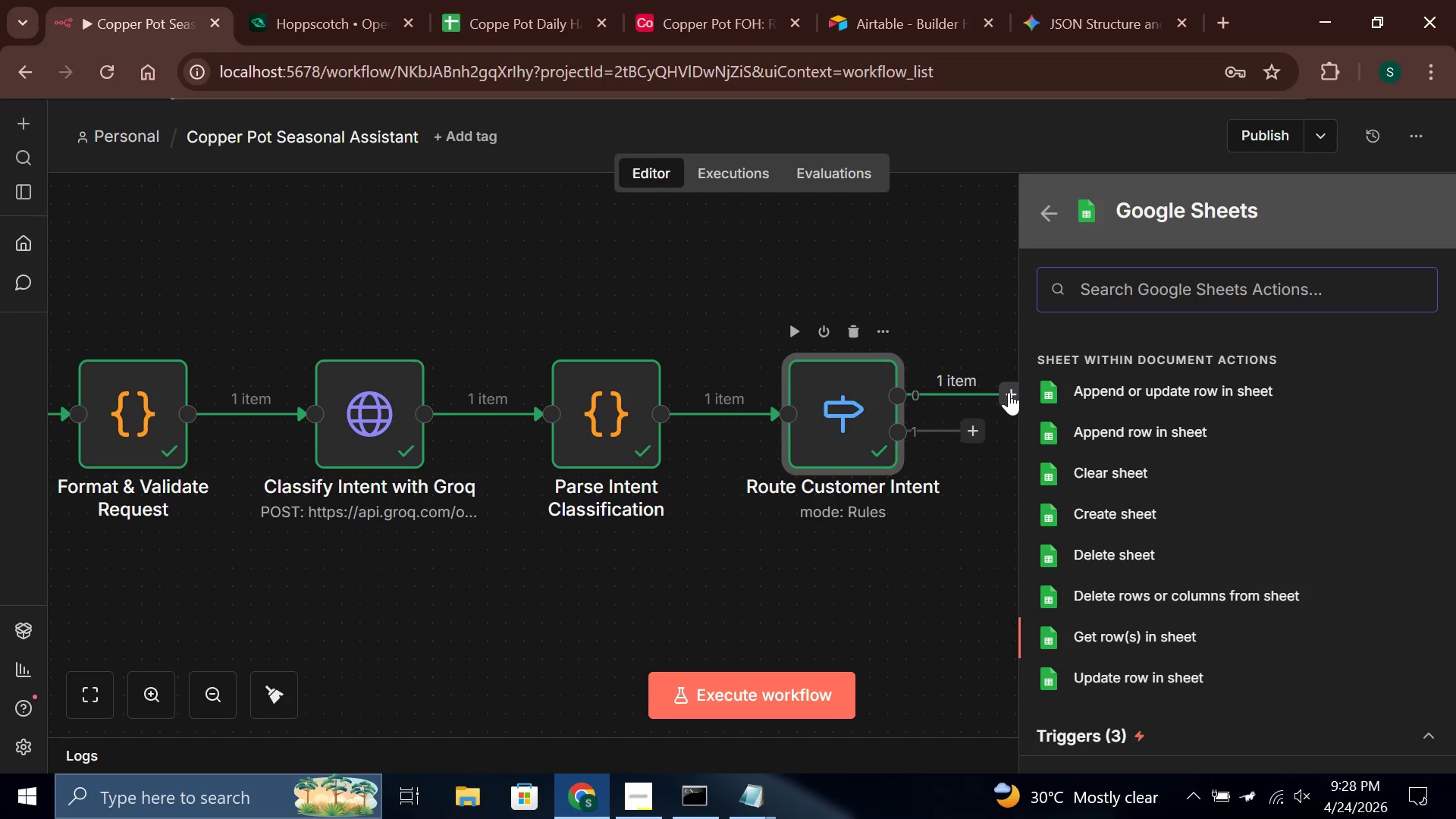 
key(ArrowUp)
 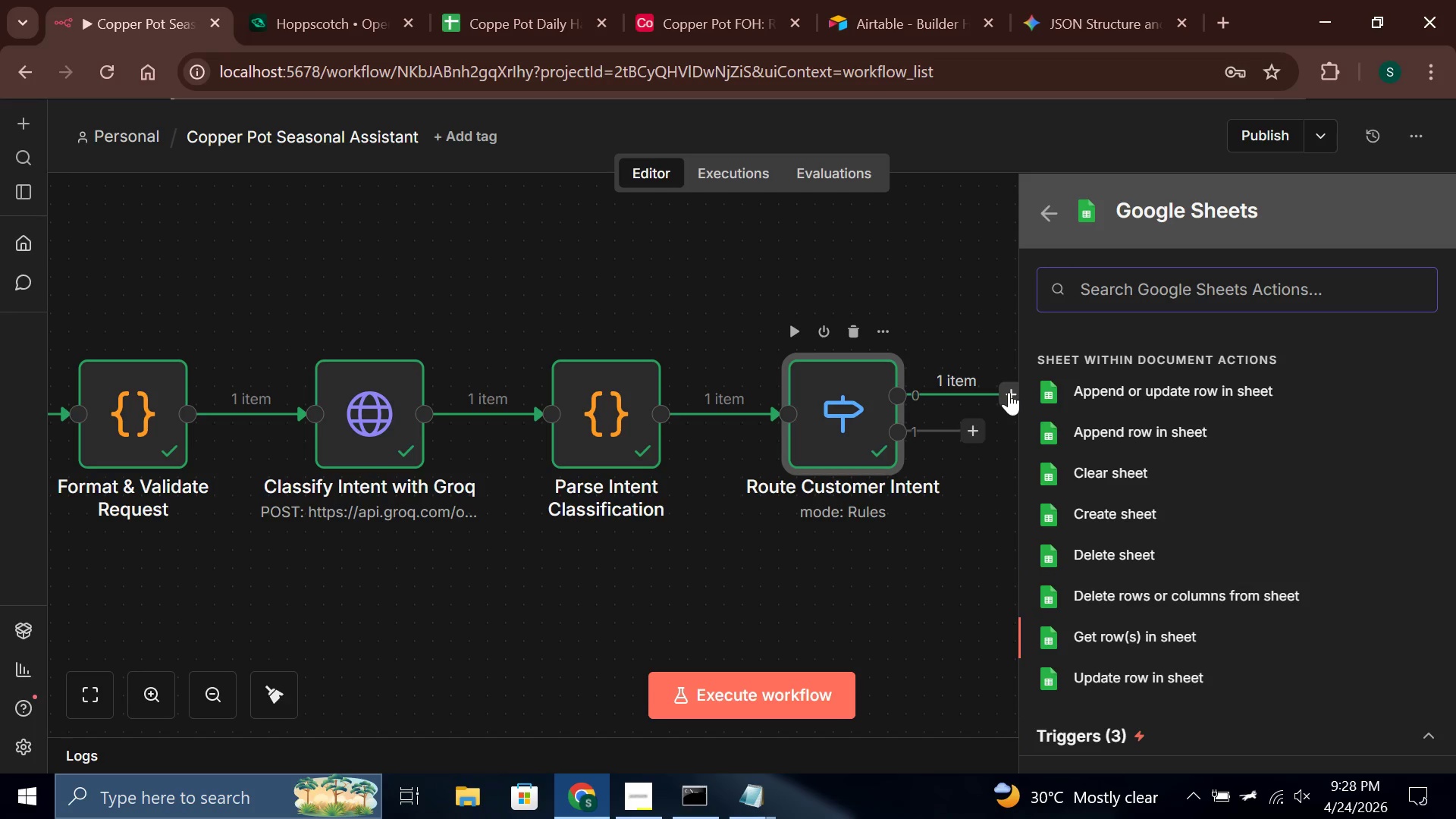 
key(Enter)
 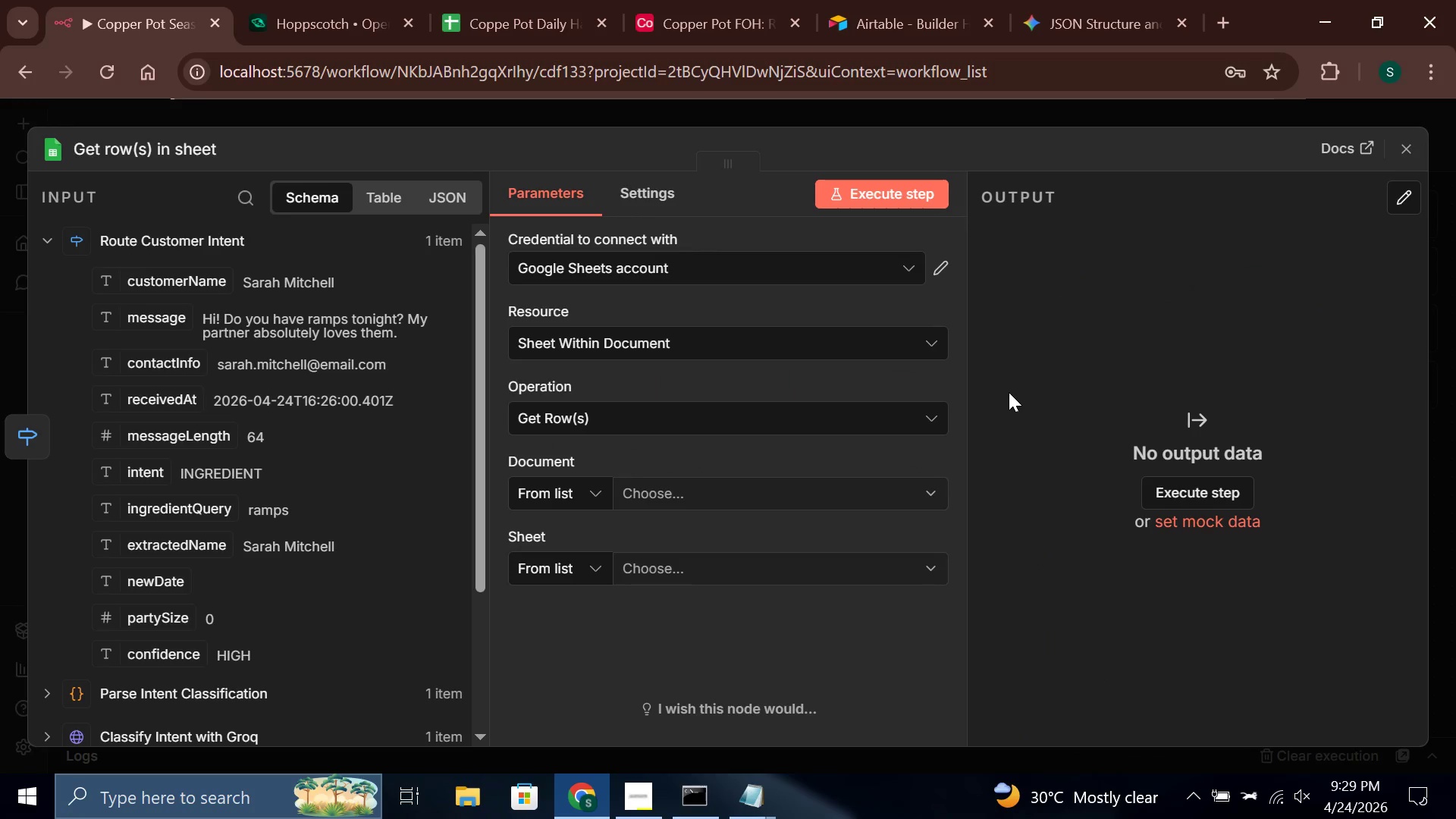 
left_click([795, 410])
 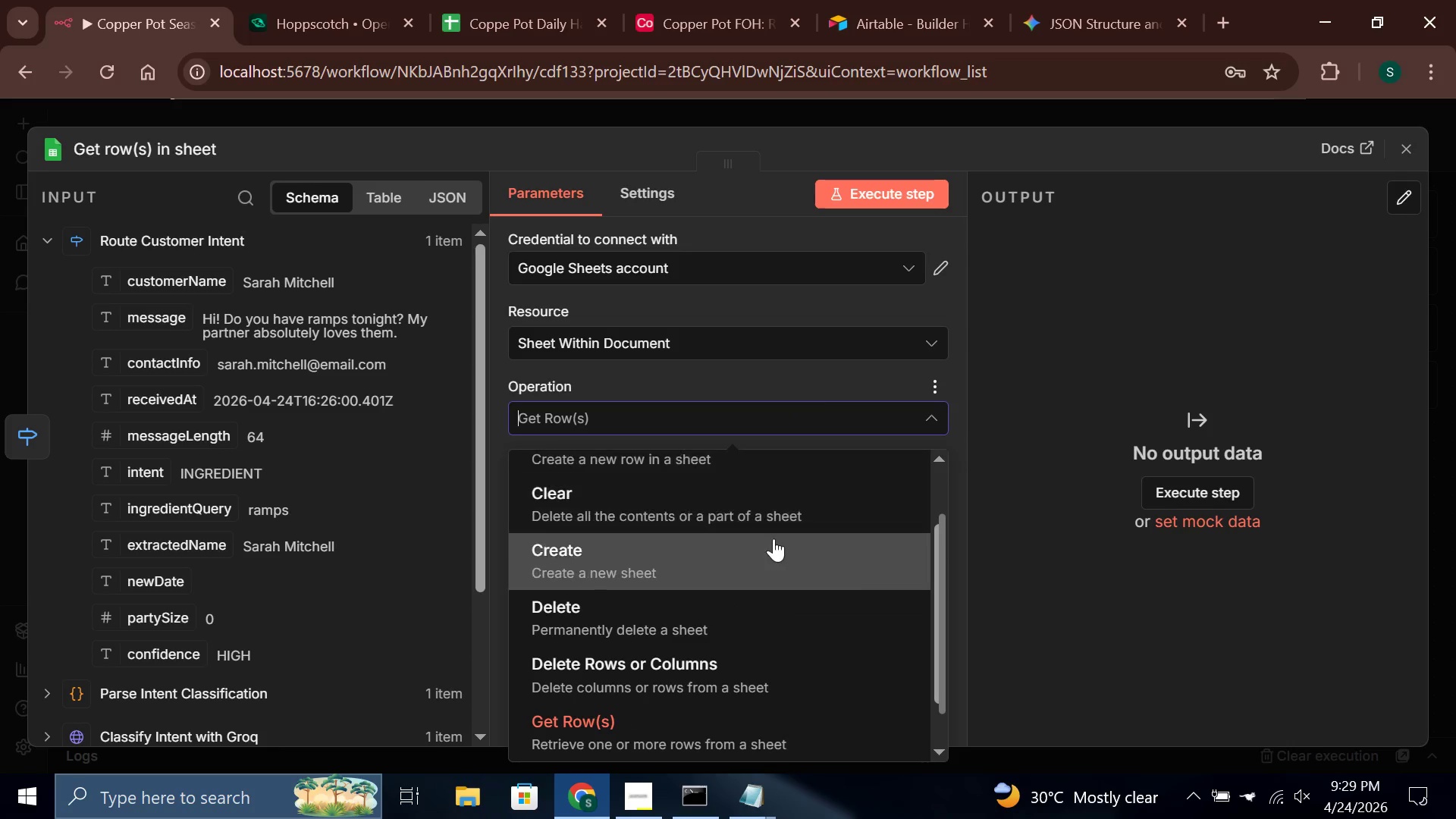 
scroll: coordinate [774, 538], scroll_direction: down, amount: 5.0
 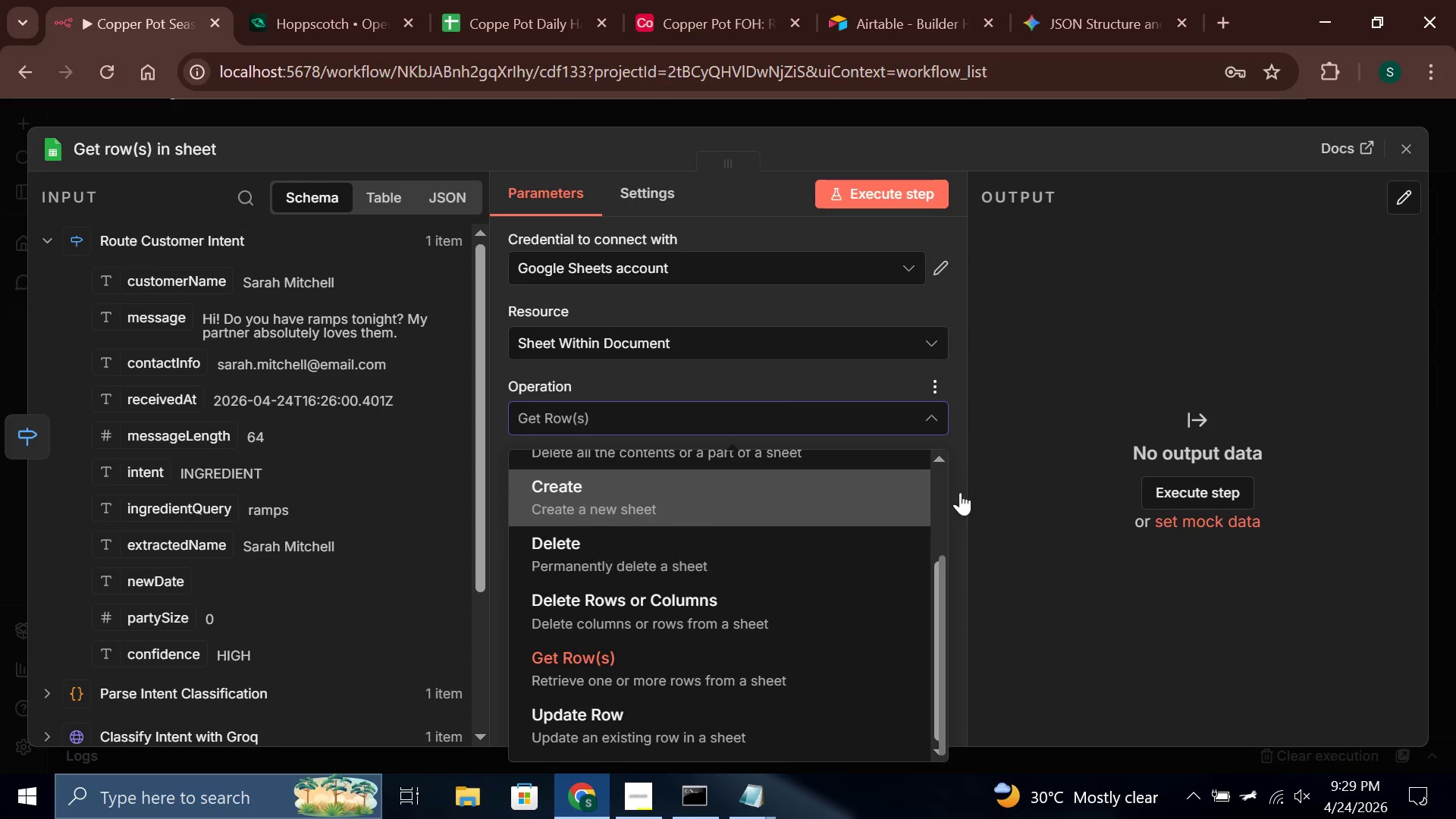 
left_click([964, 466])
 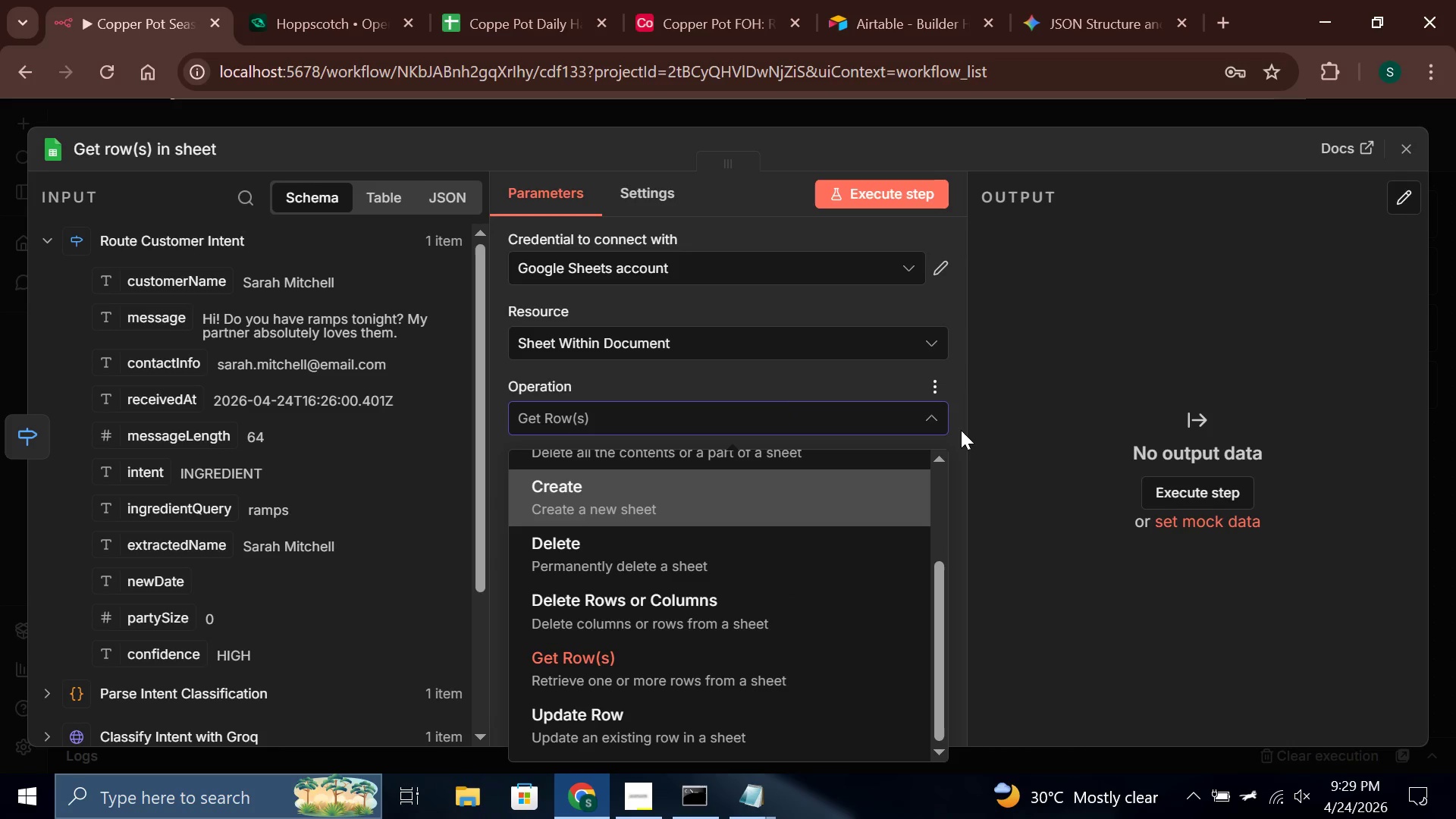 
left_click([961, 425])
 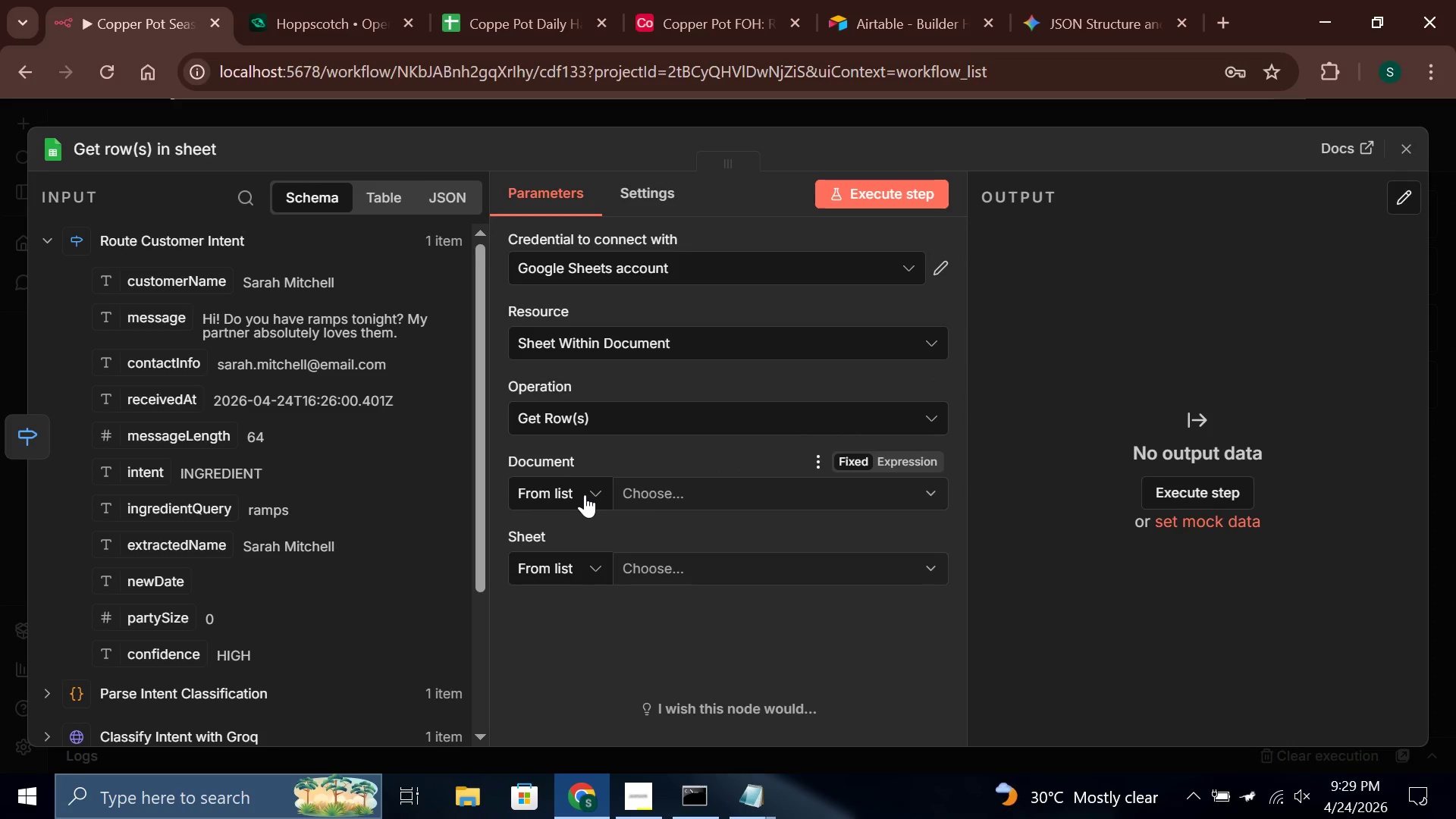 
left_click([183, 152])
 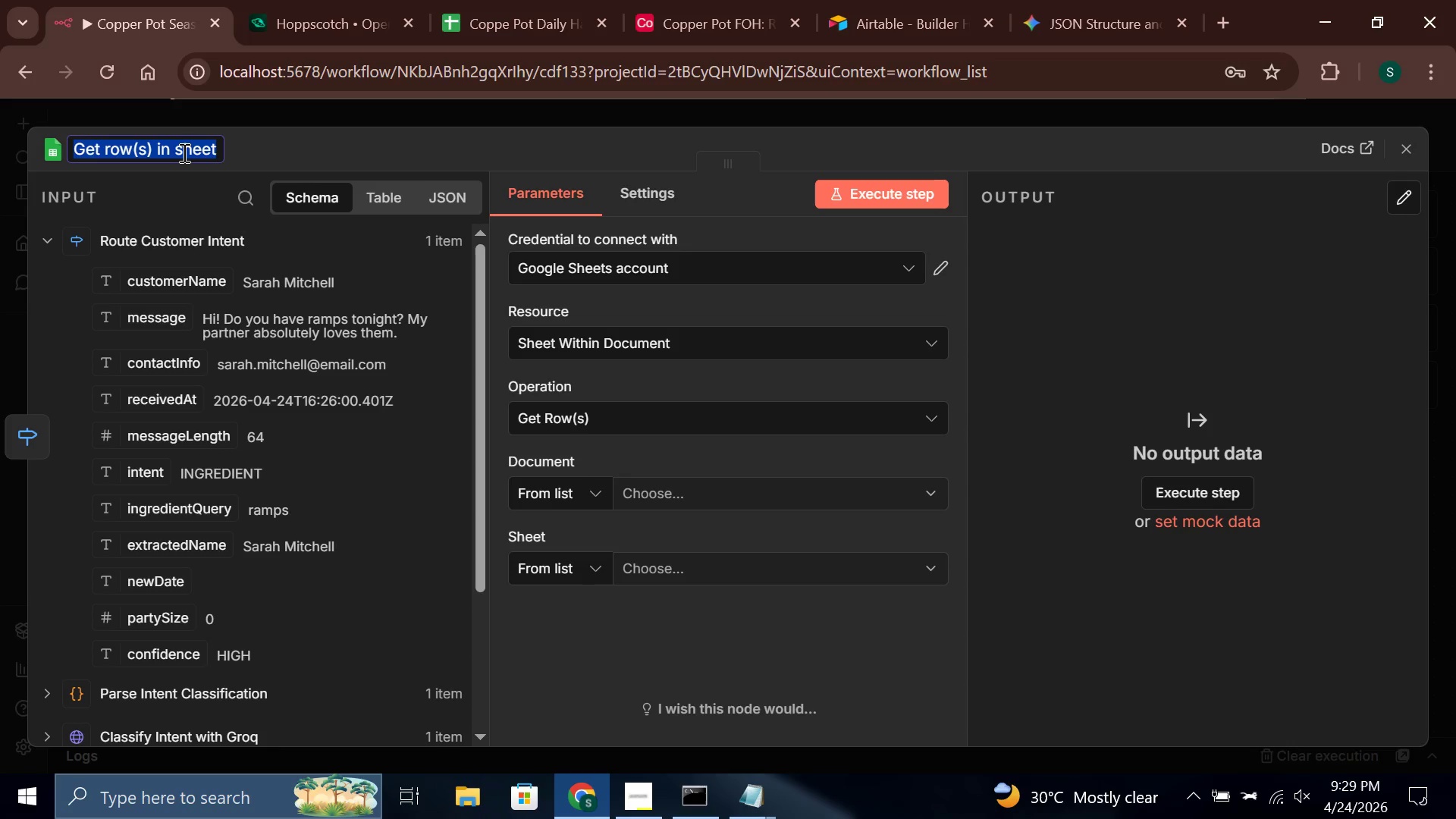 
type(Fetch Dailt)
key(Backspace)
type(y Harvest List)
 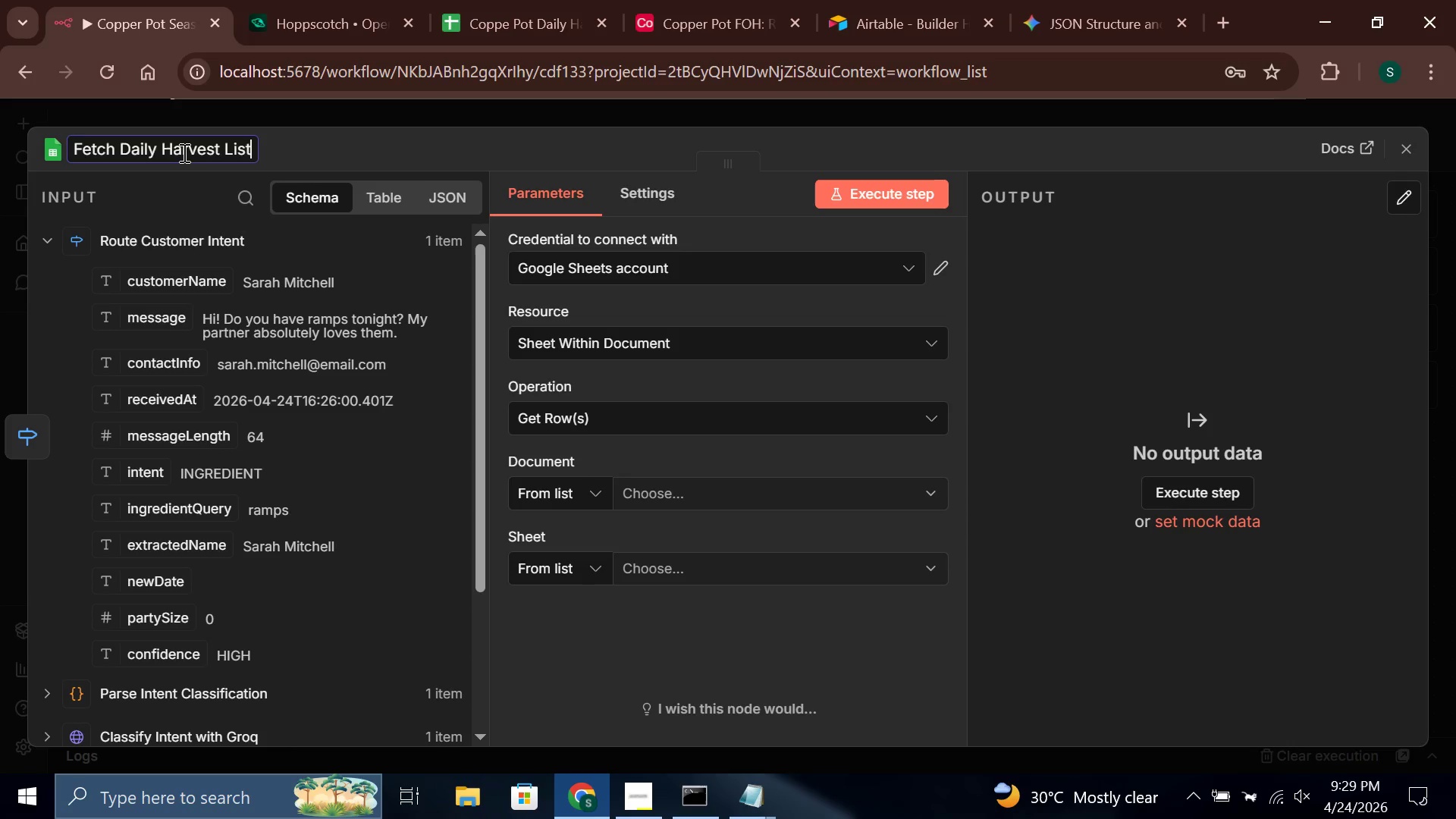 
wait(7.03)
 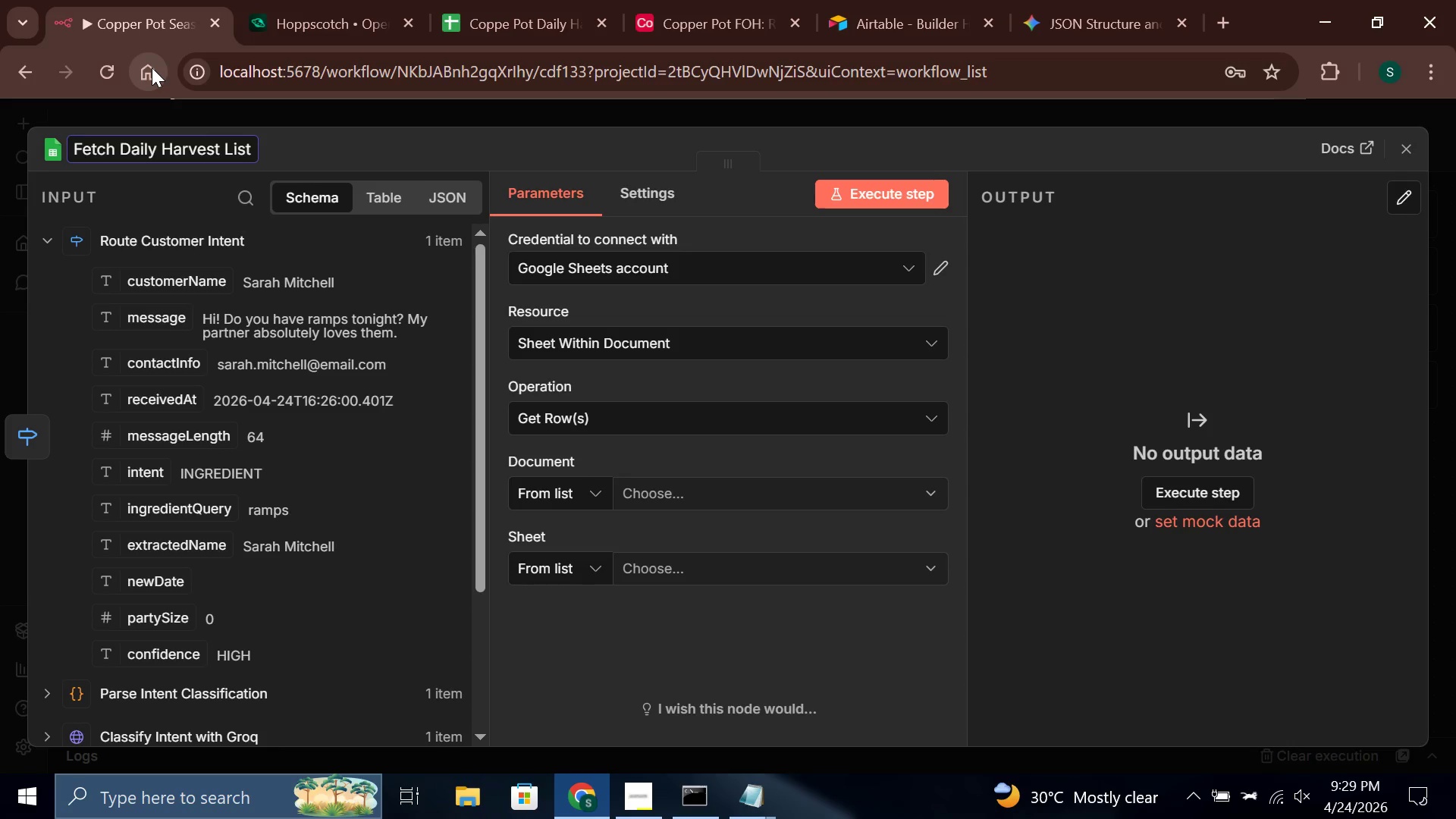 
left_click([574, 150])
 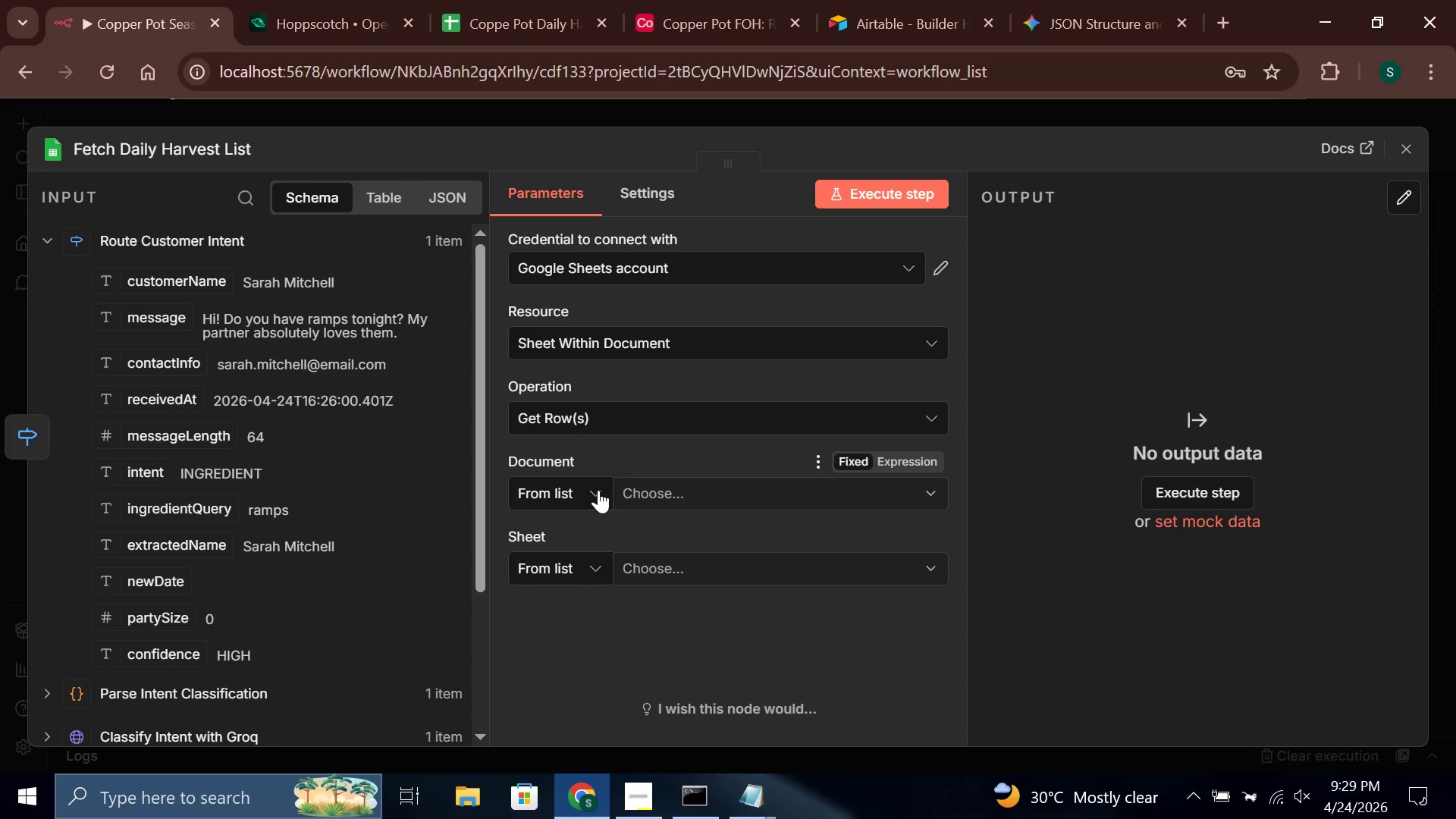 
wait(6.39)
 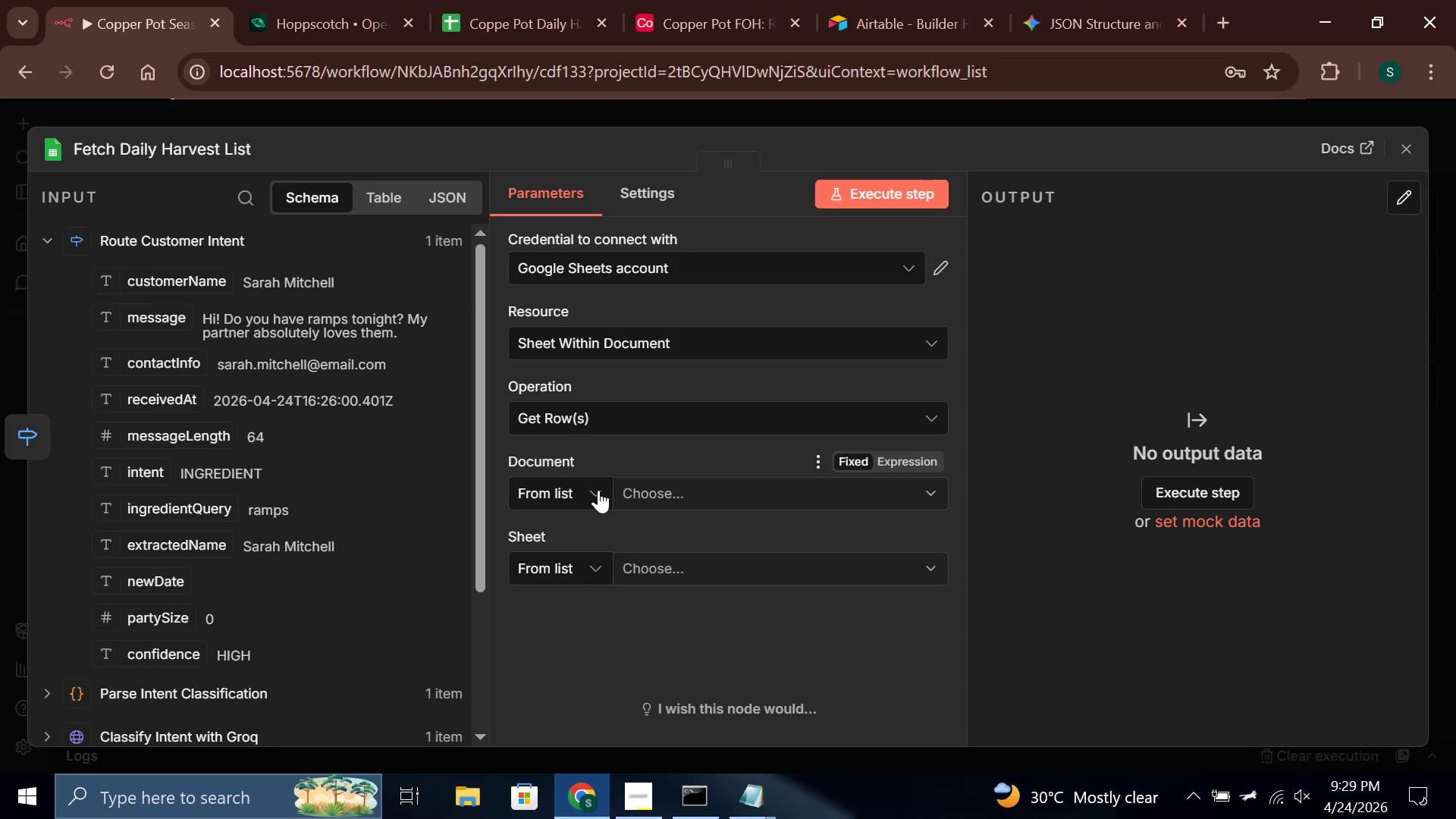 
left_click([598, 490])
 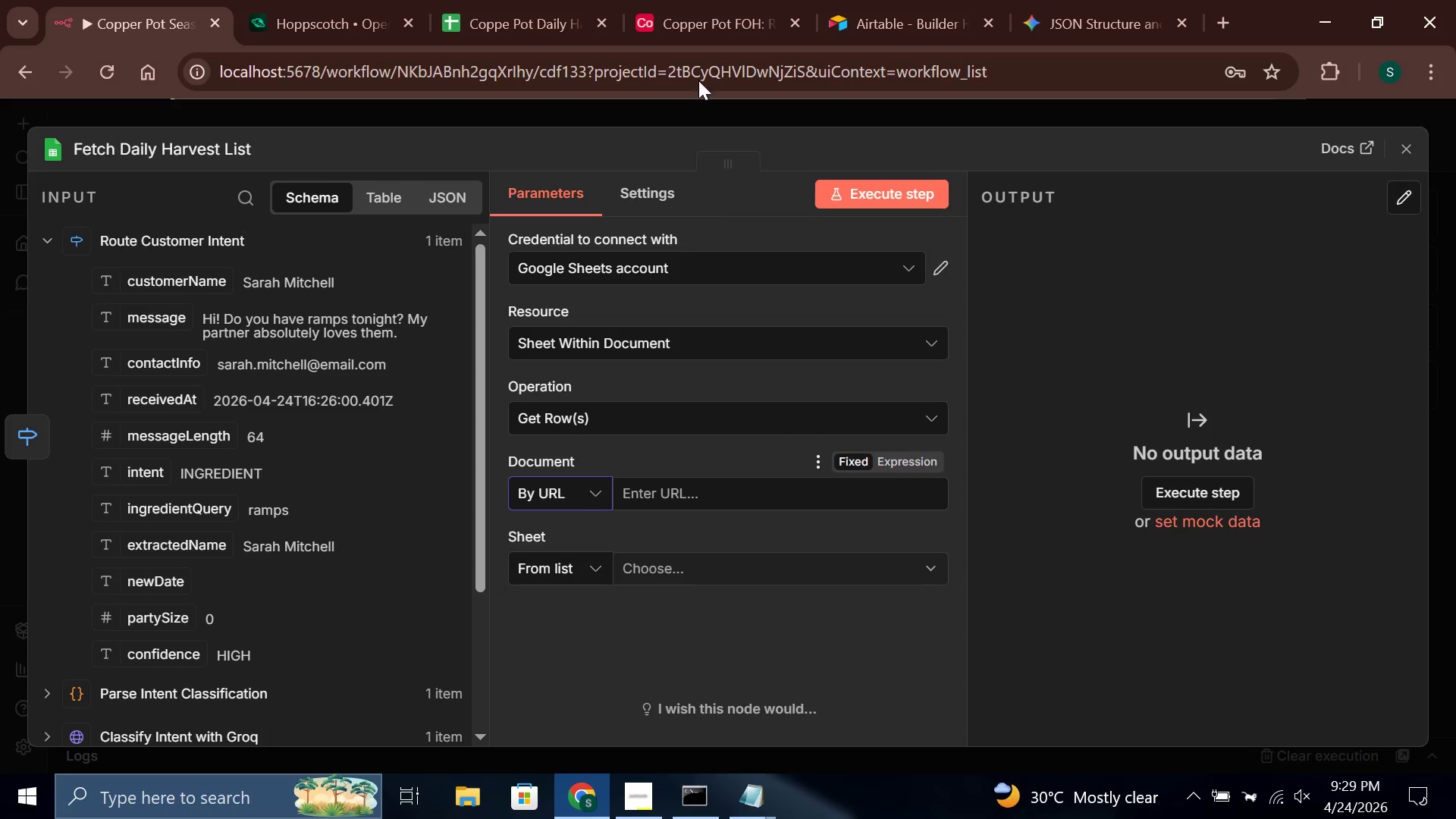 
left_click([545, 0])
 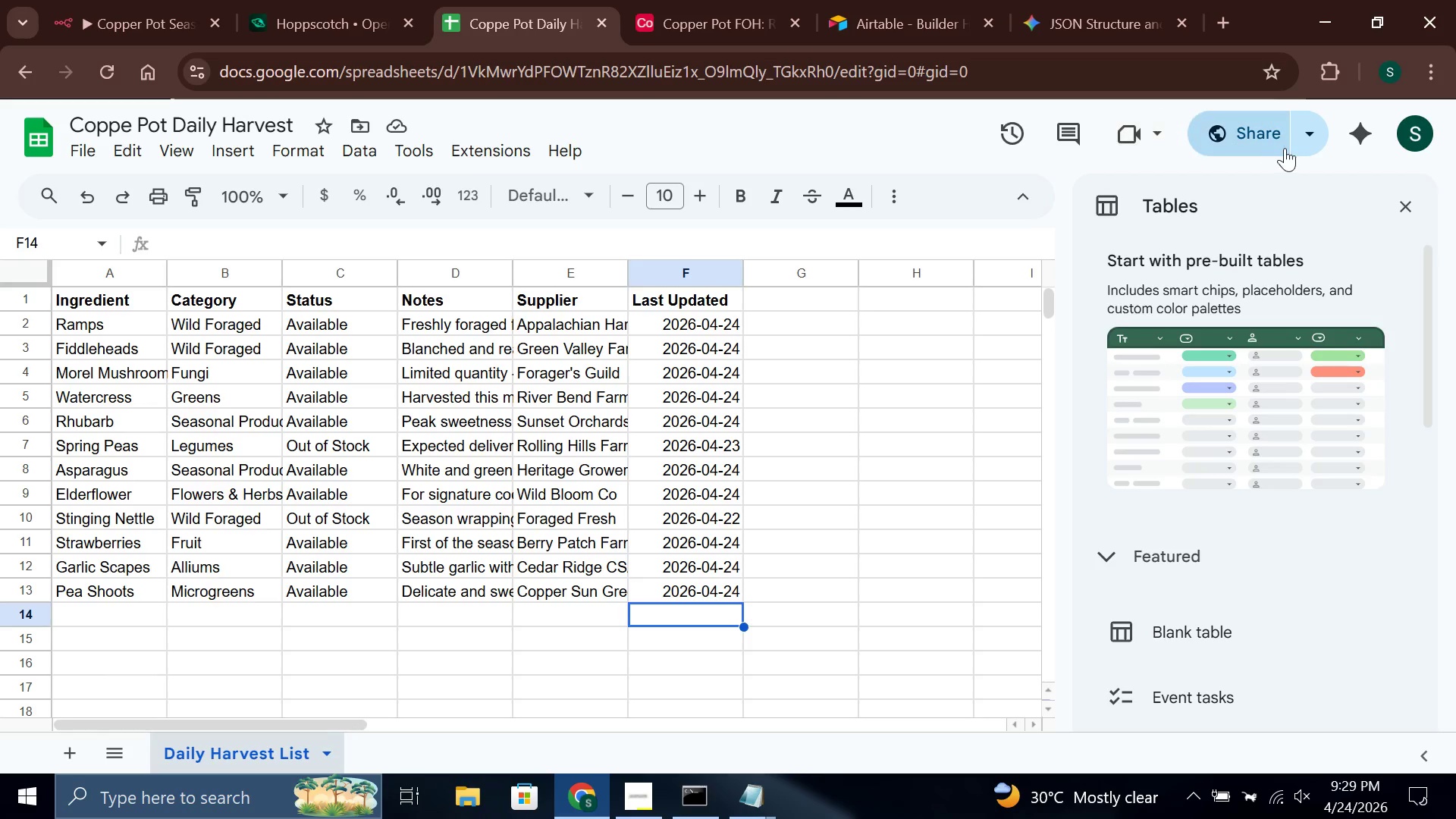 
left_click([1310, 130])
 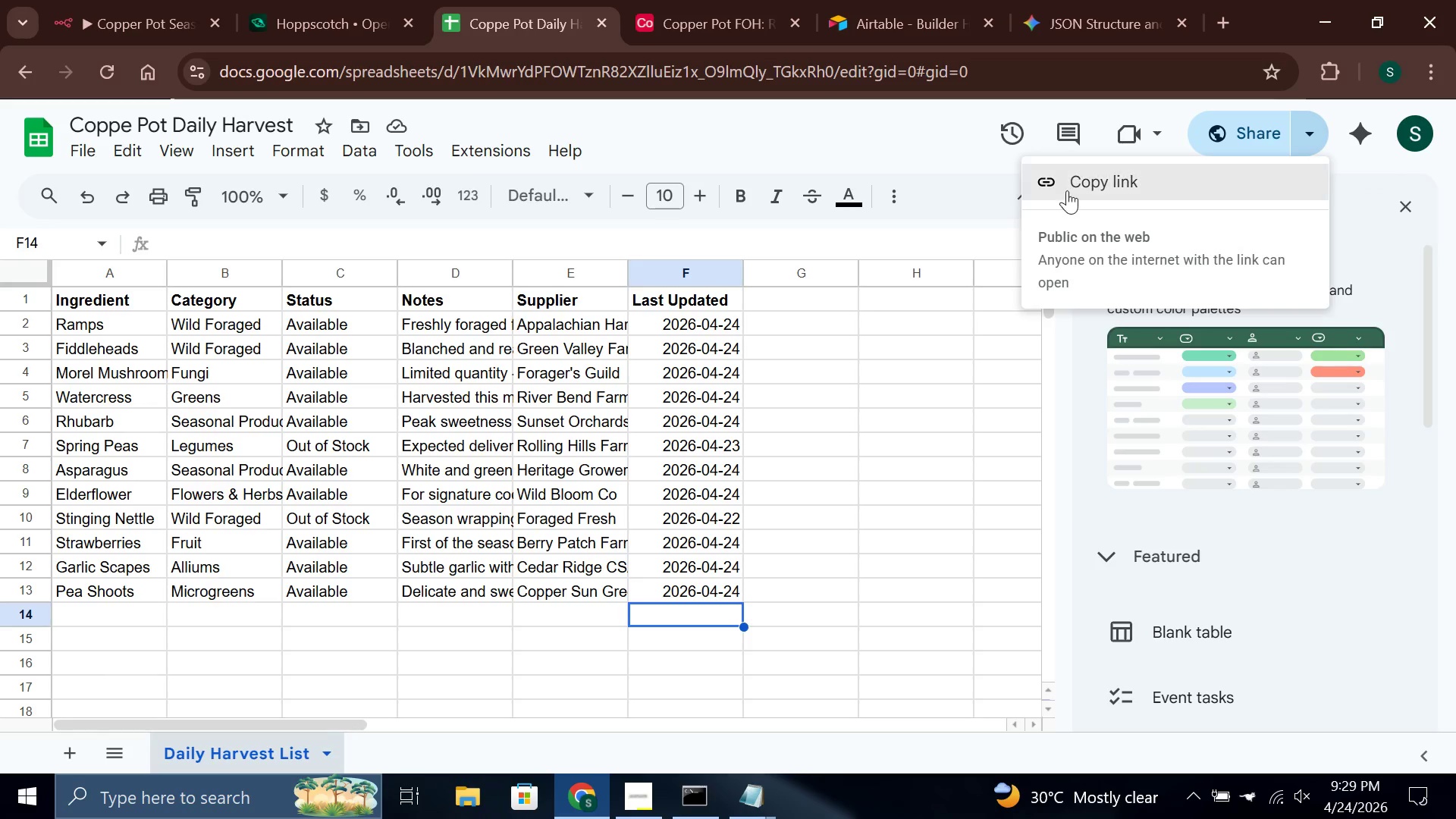 
left_click([1067, 191])
 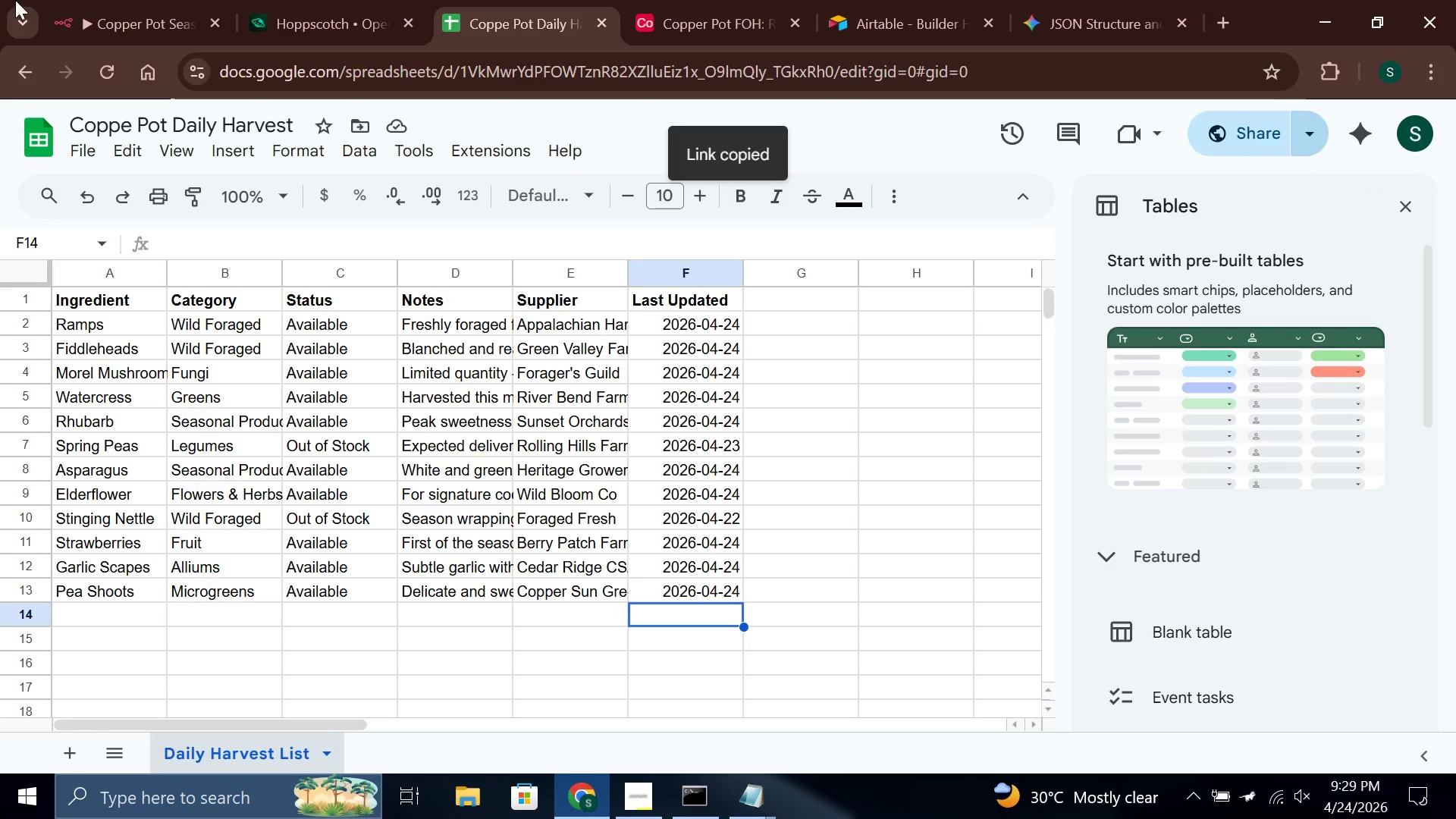 
left_click([62, 0])
 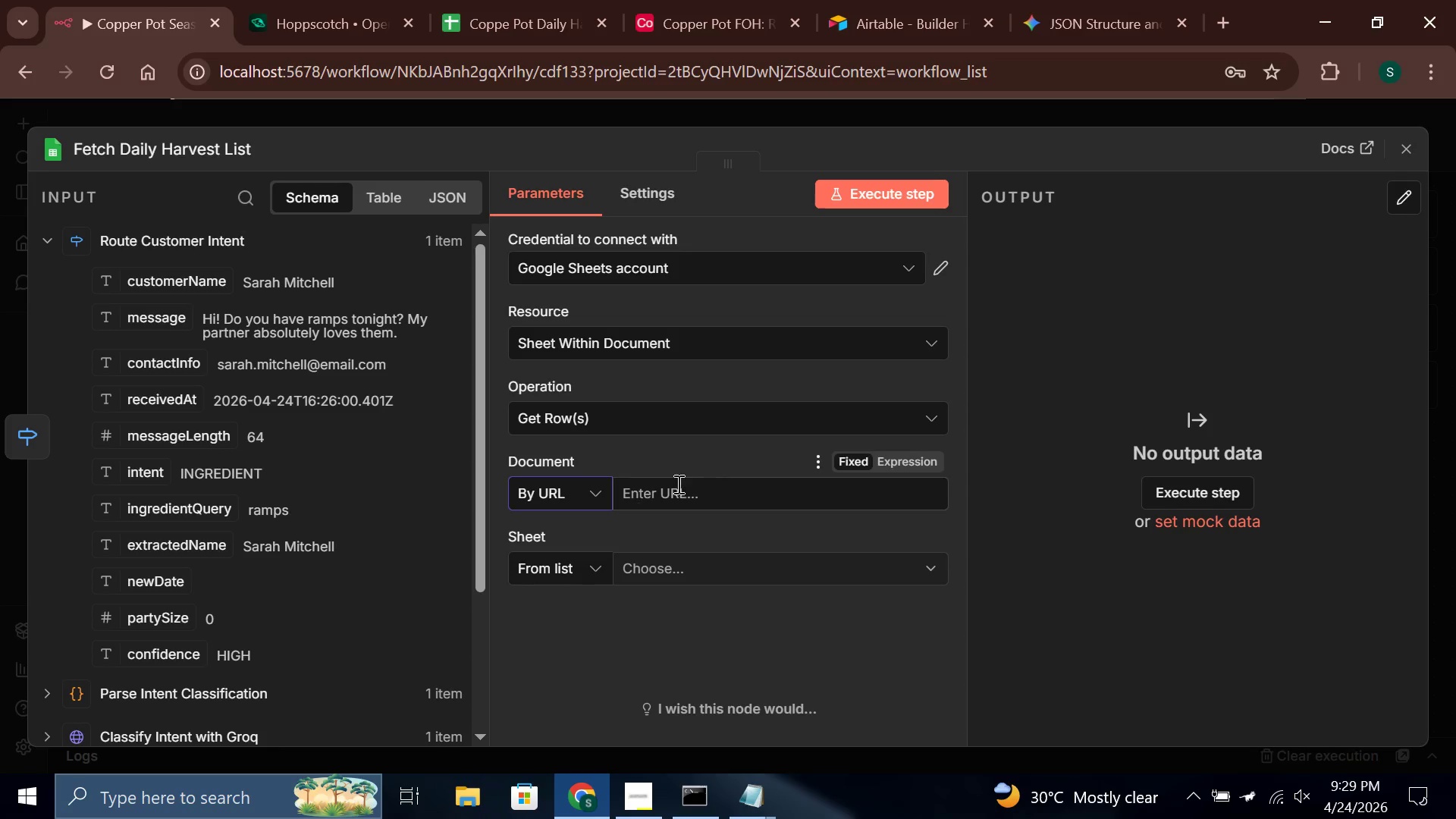 
left_click([688, 484])
 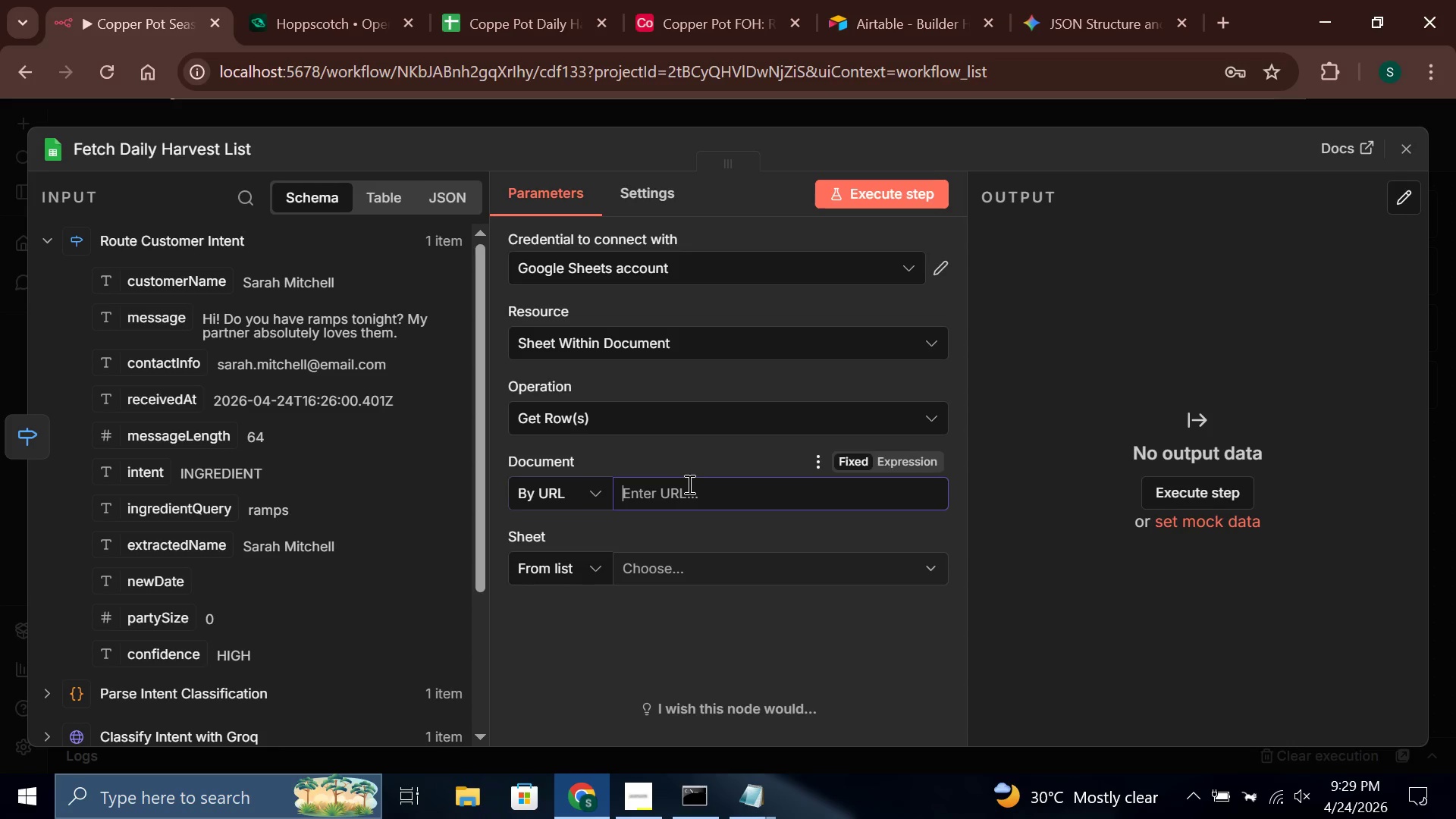 
key(Control+V)
 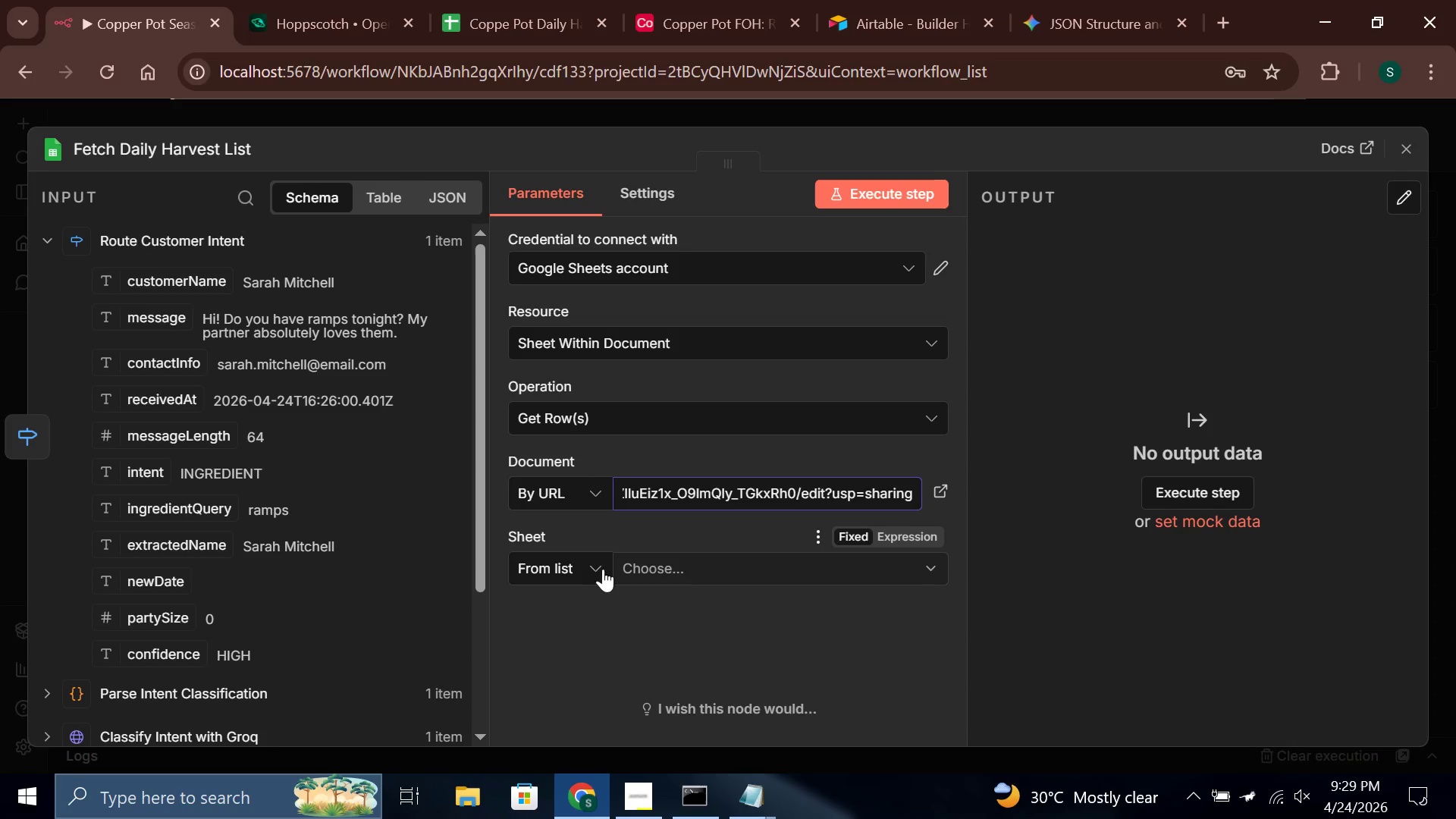 
left_click([719, 574])
 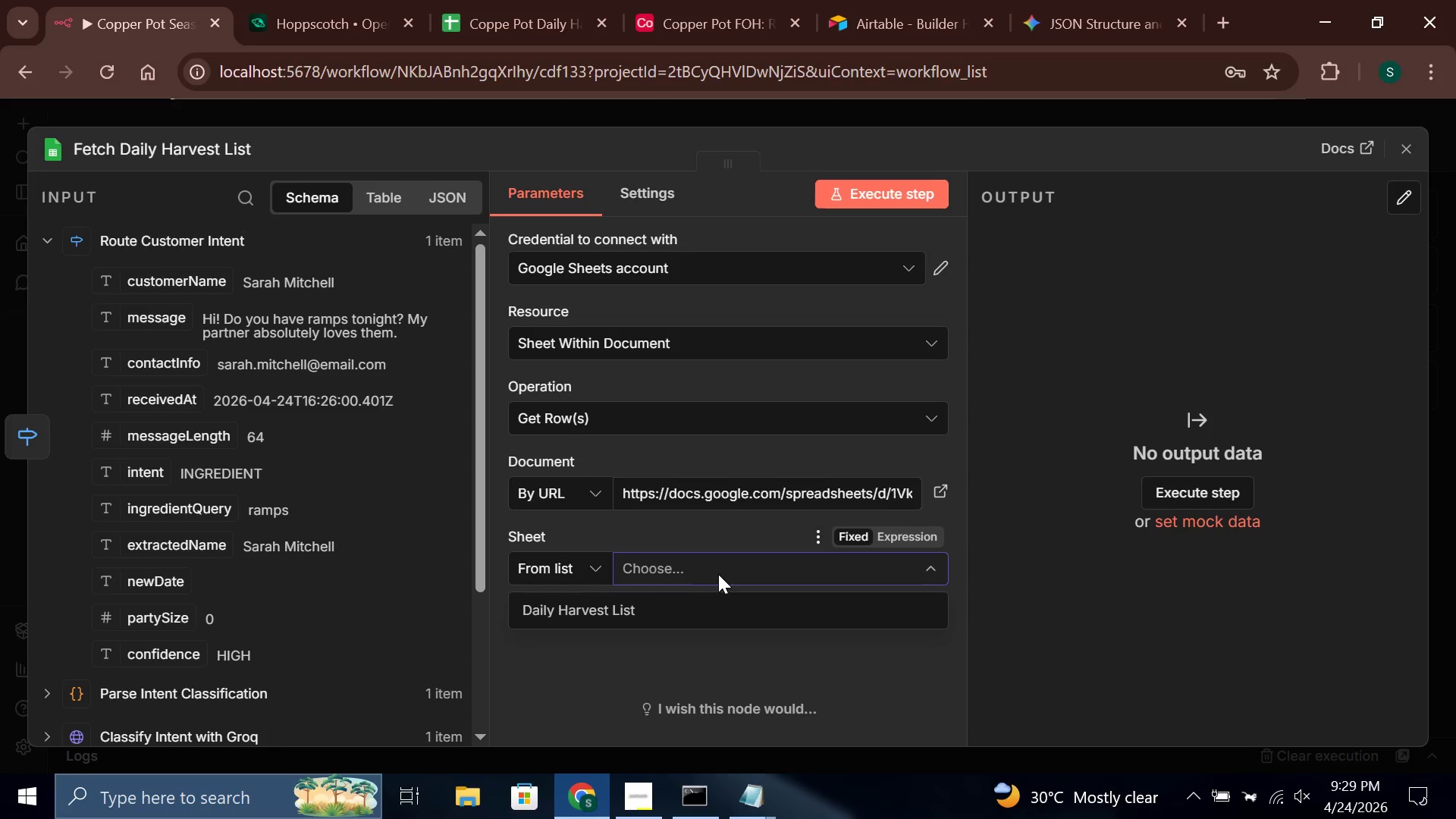 
left_click([689, 592])
 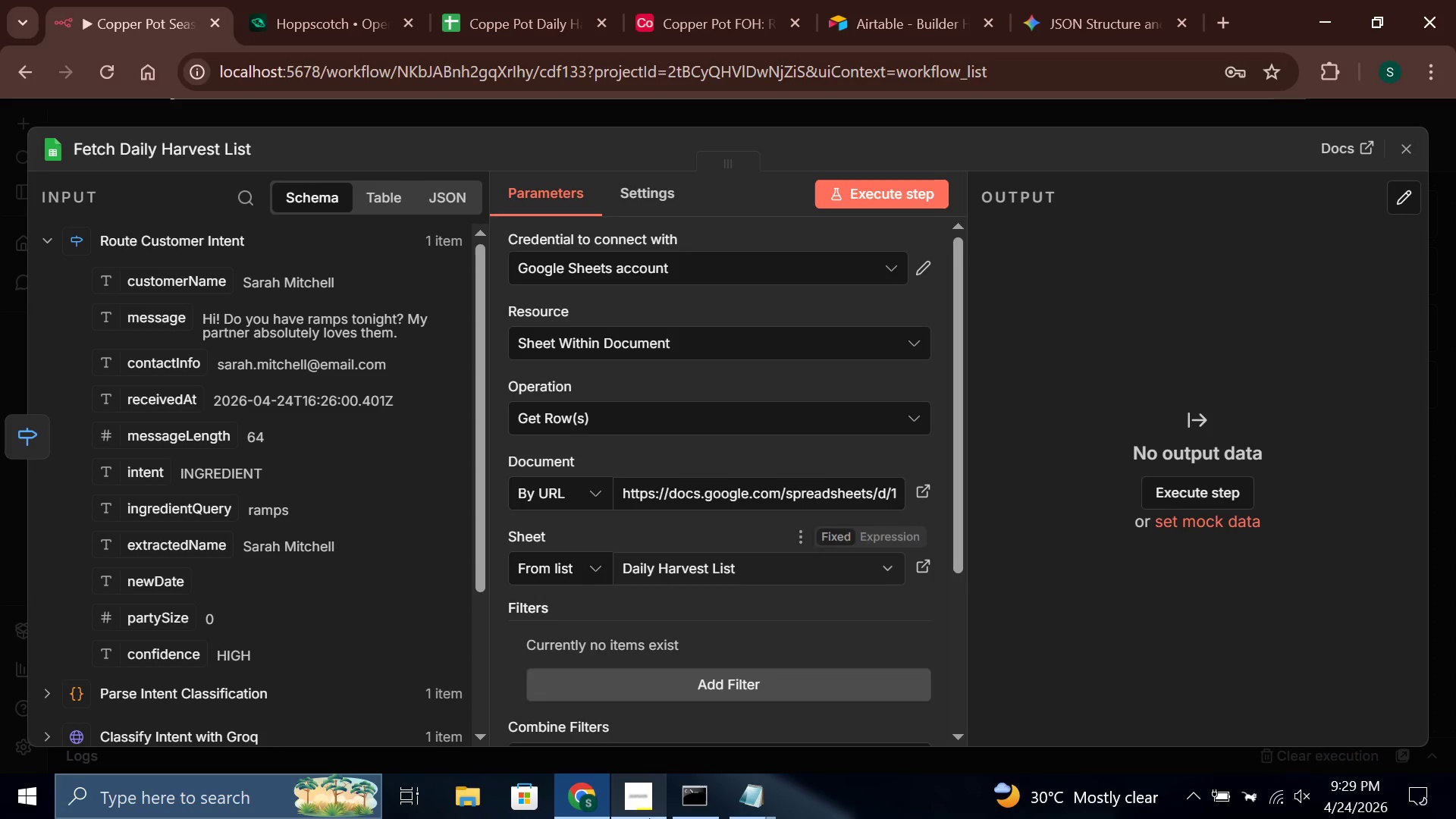 
scroll: coordinate [676, 649], scroll_direction: down, amount: 3.0
 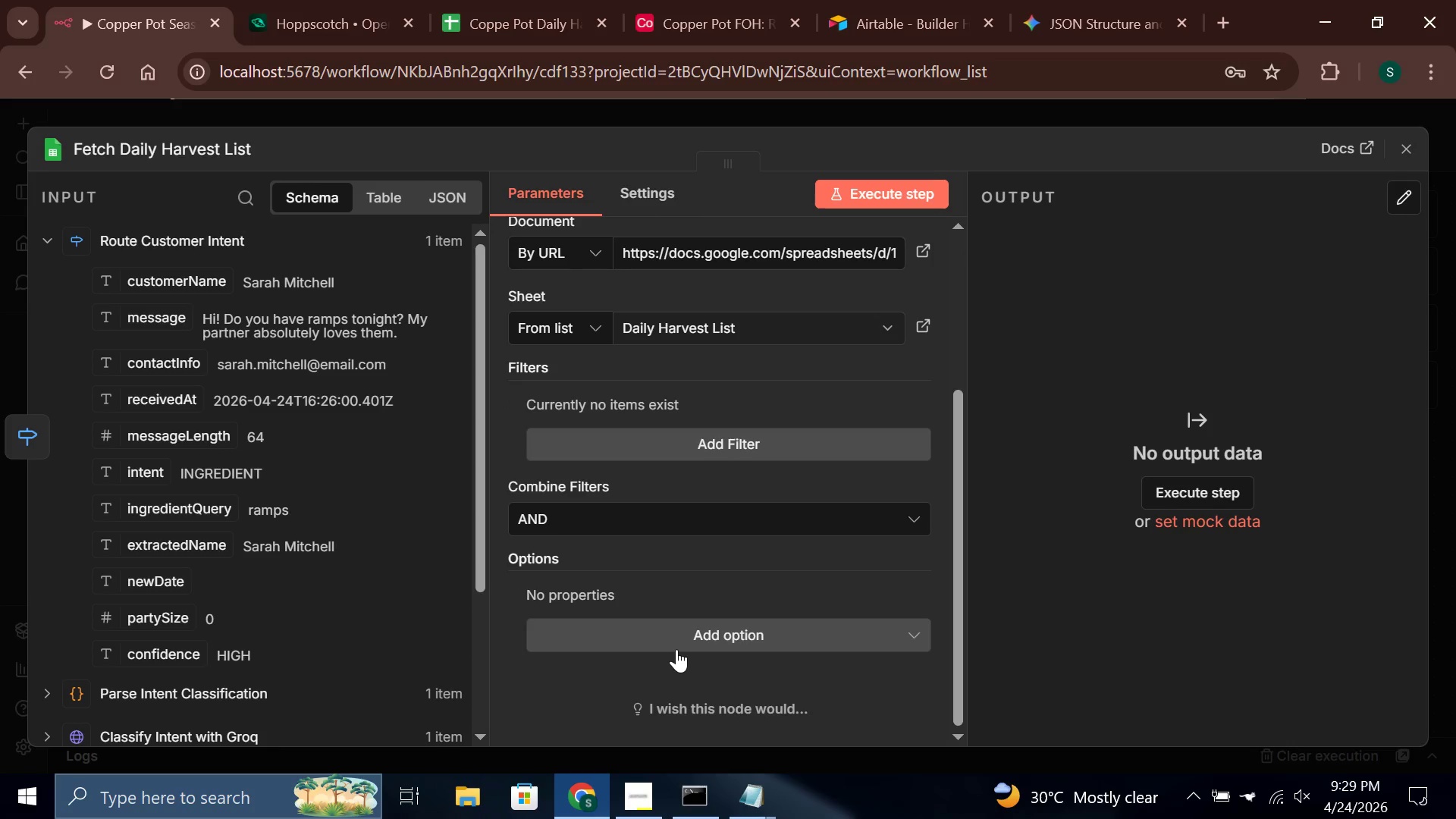 
wait(8.91)
 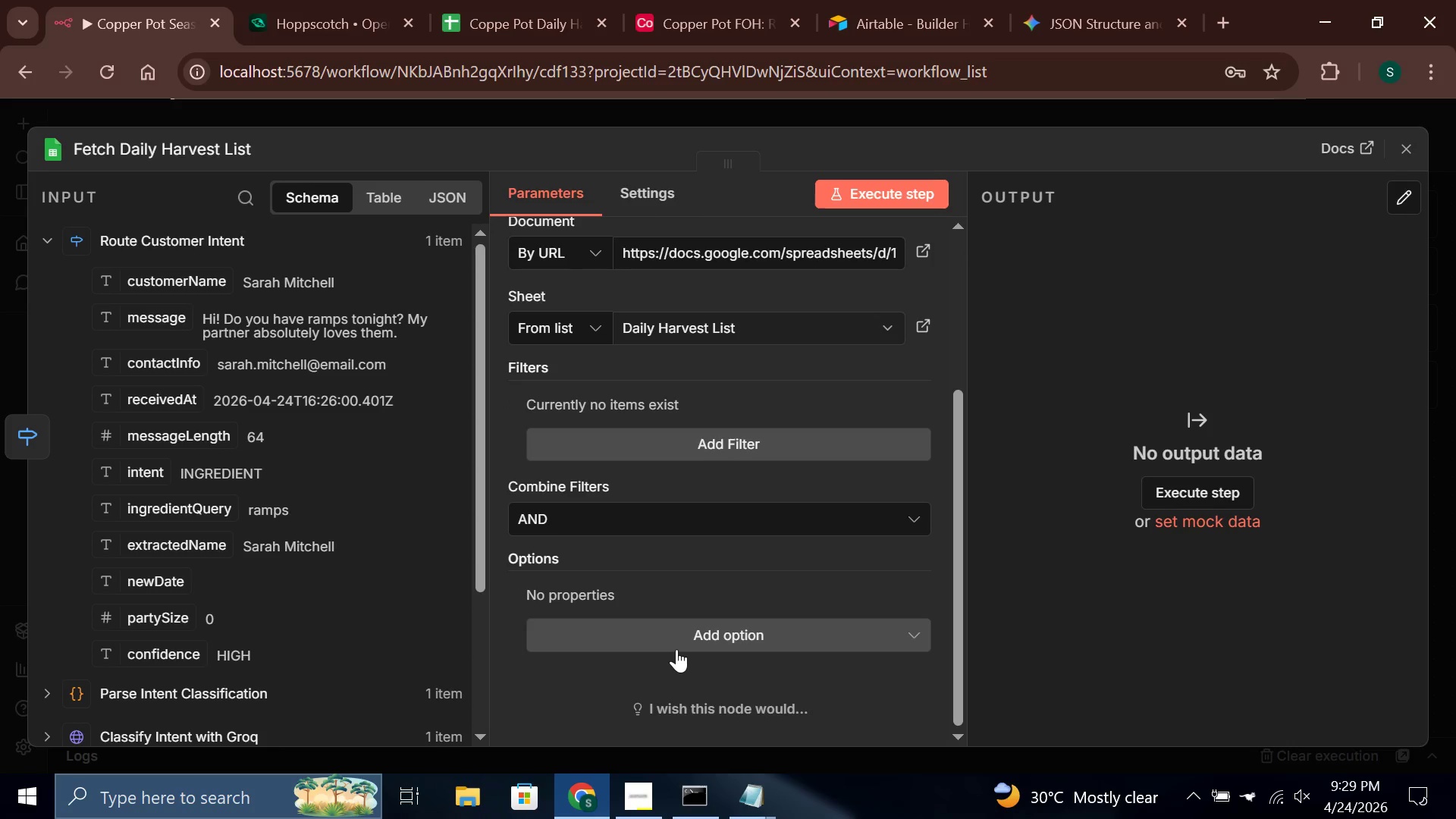 
left_click([710, 454])
 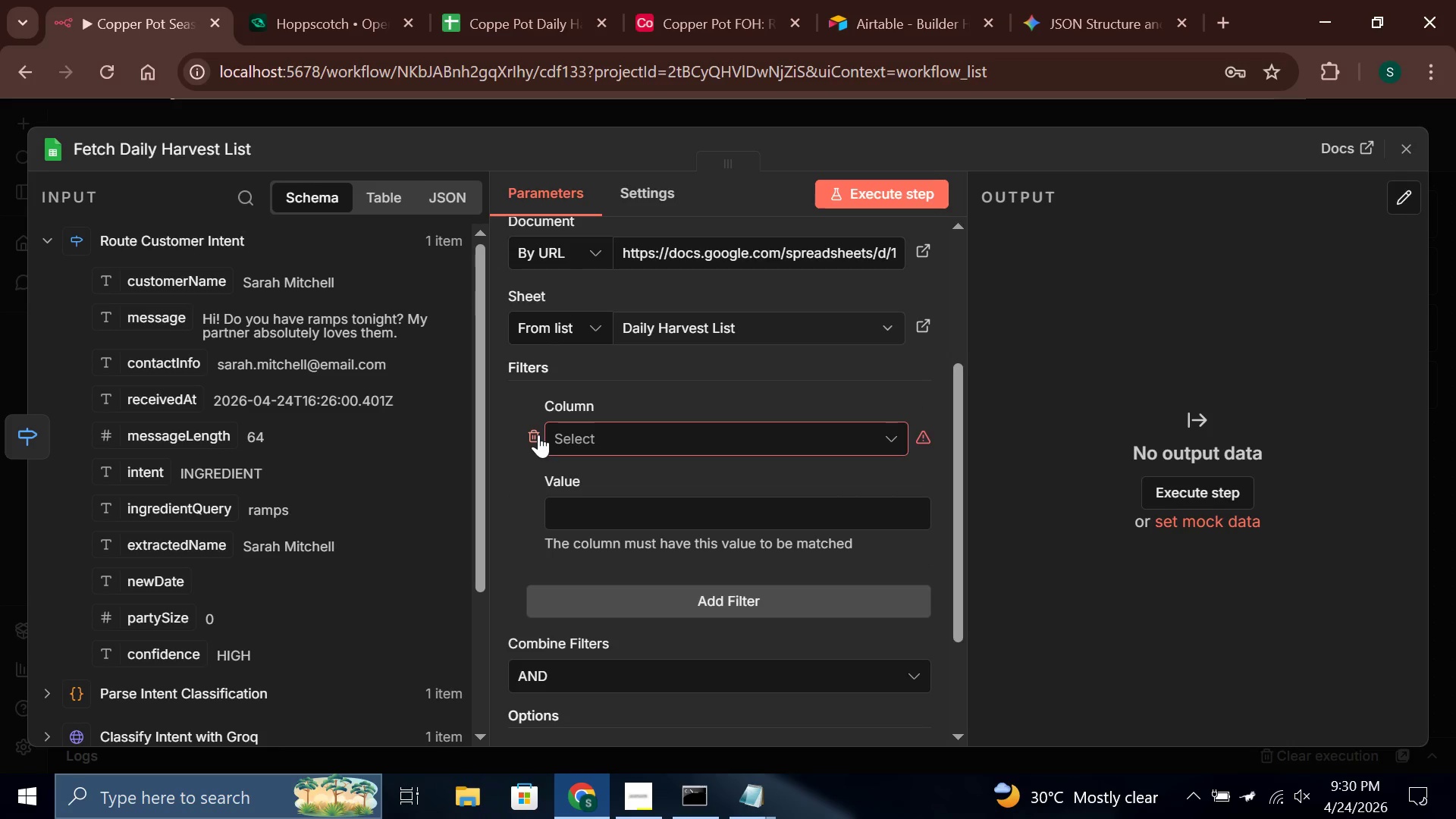 
left_click([584, 437])
 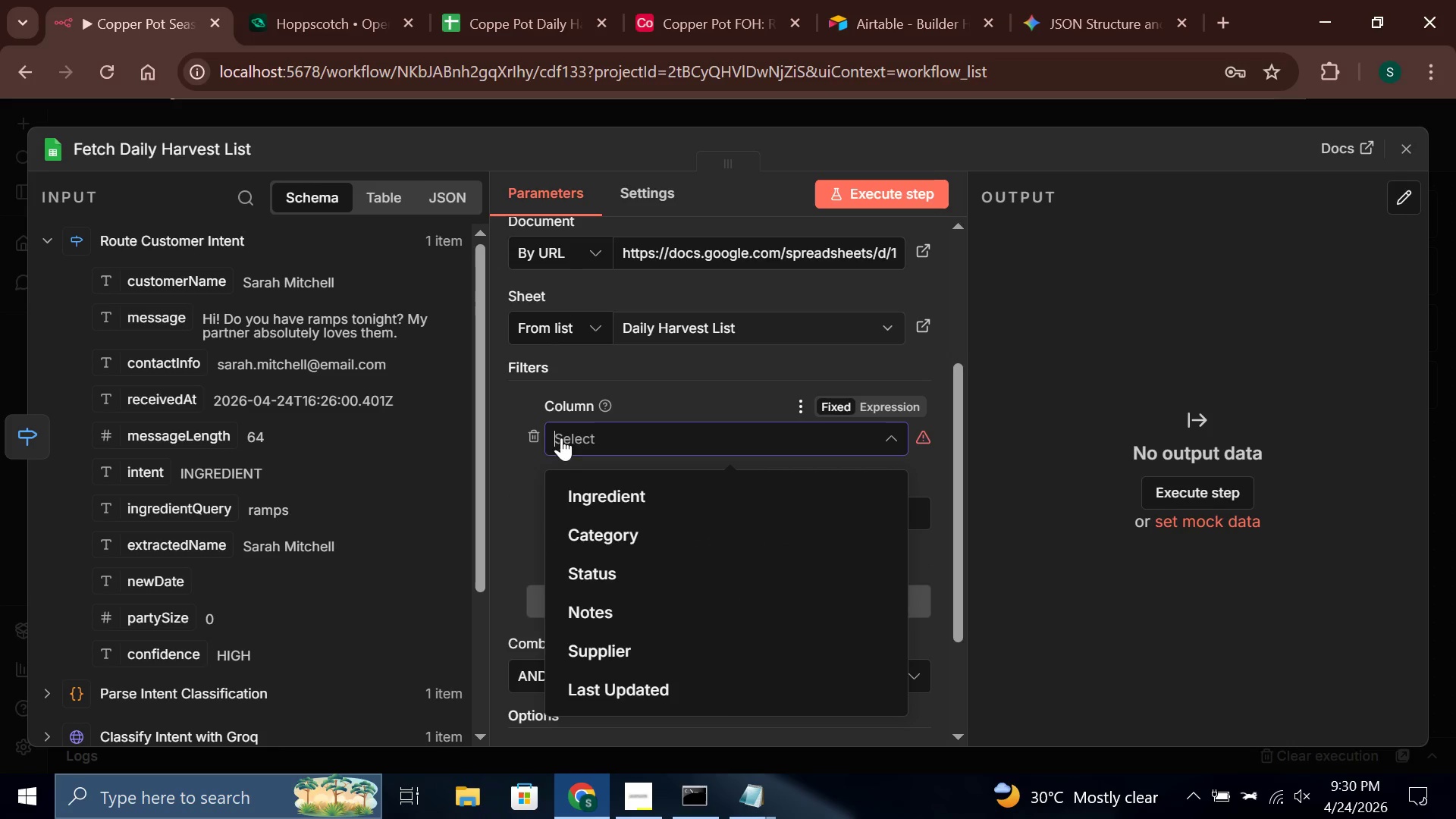 
left_click([532, 434])
 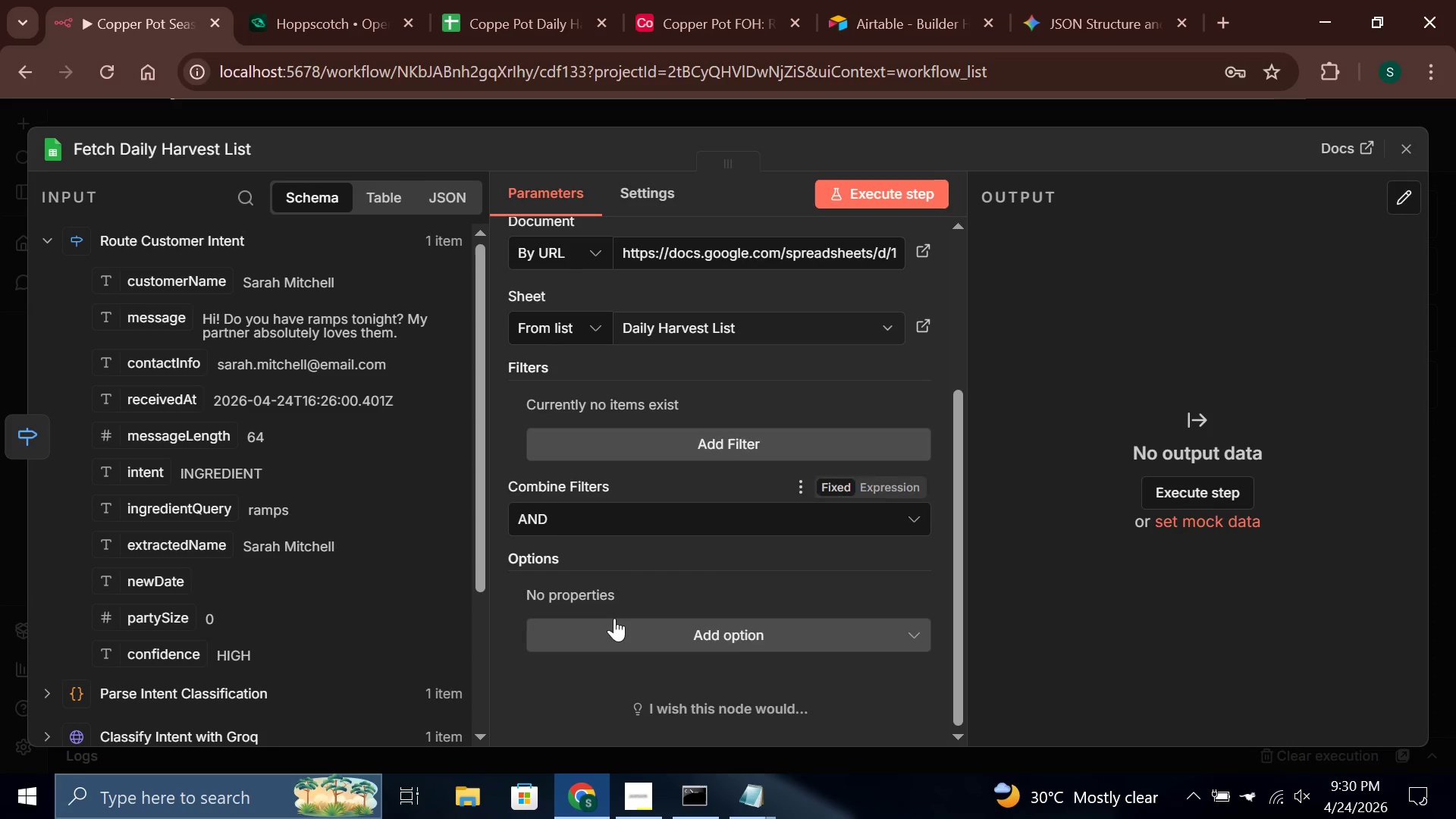 
left_click([616, 620])
 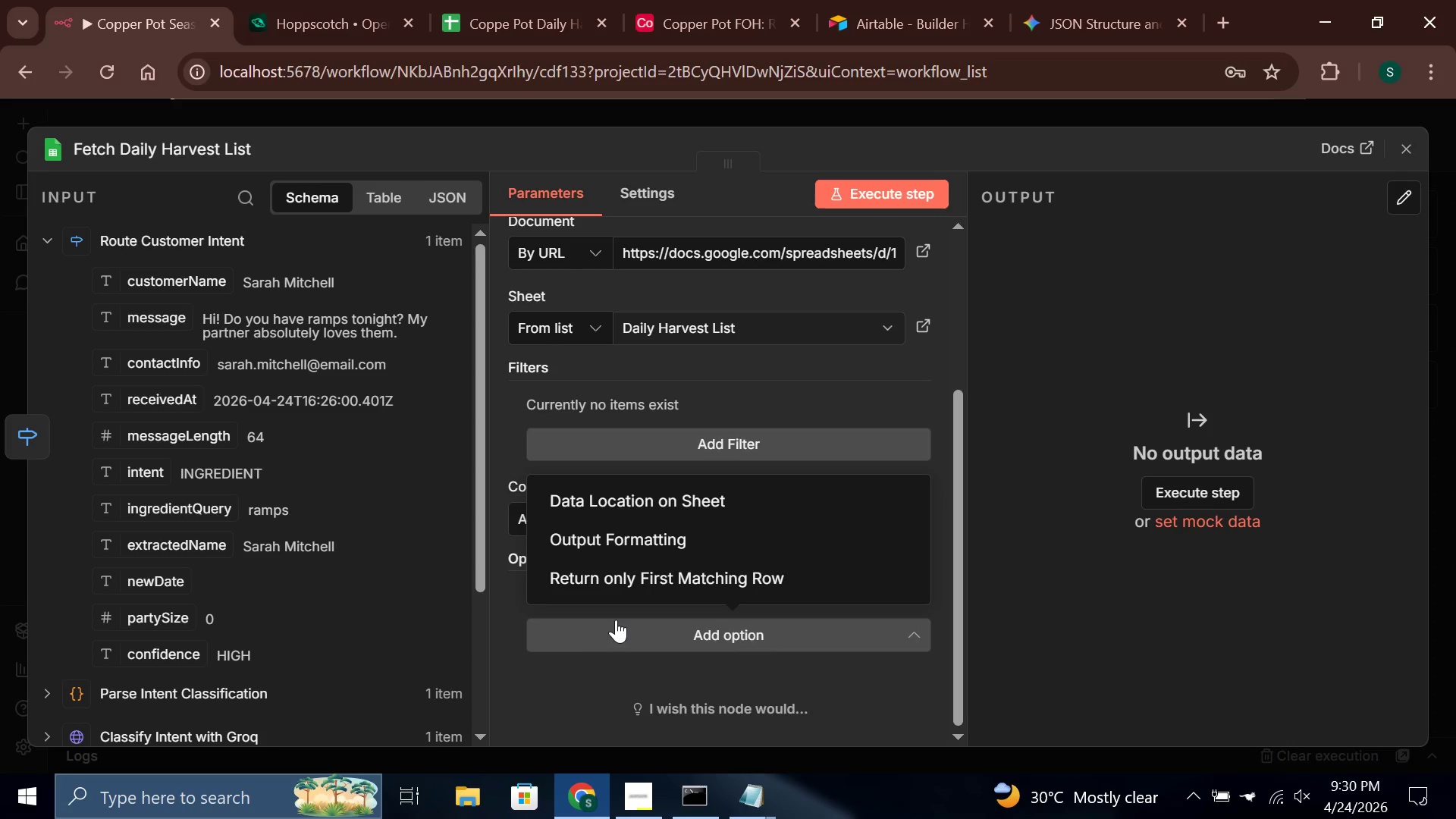 
left_click([616, 620])
 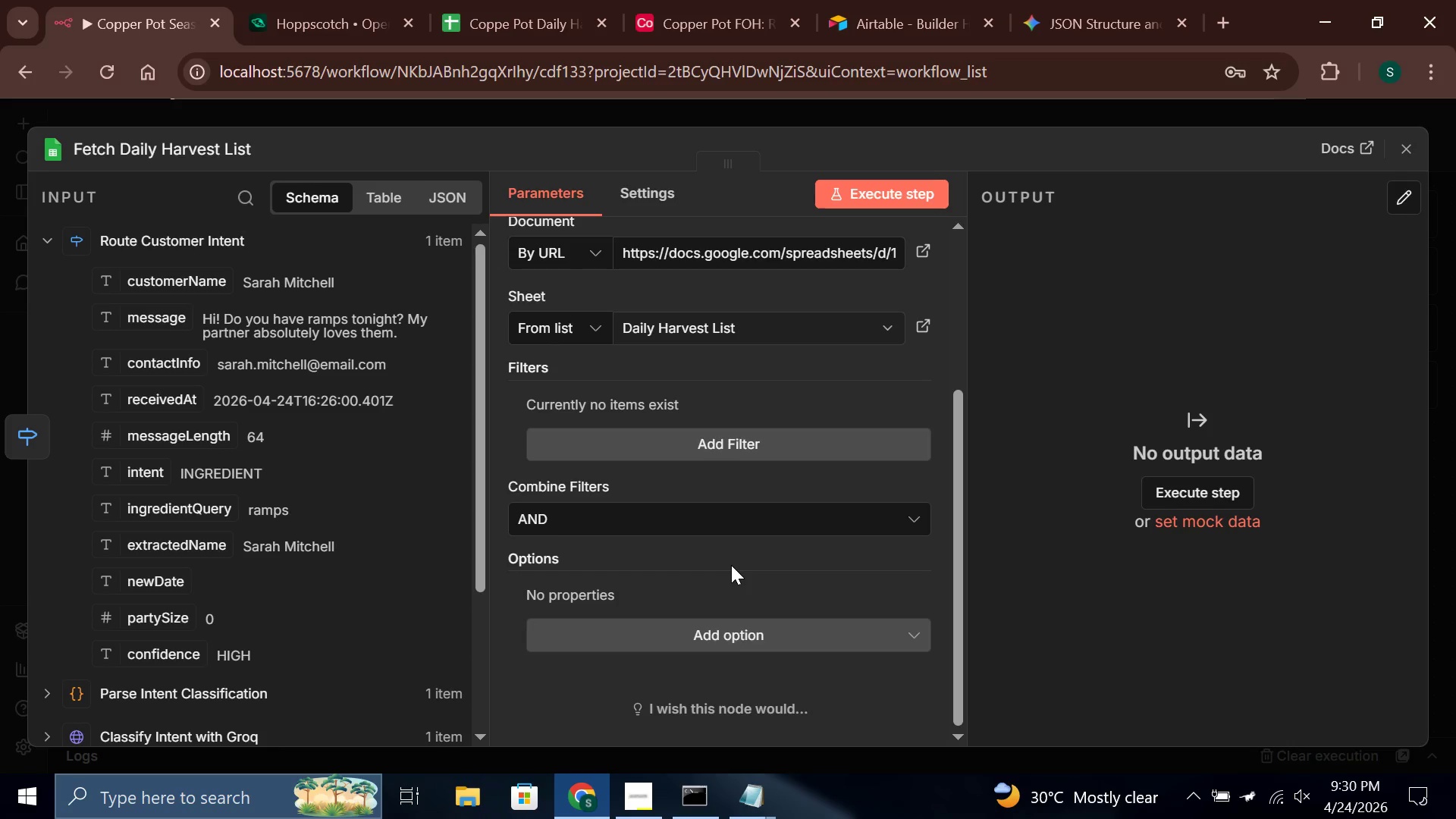 
wait(38.2)
 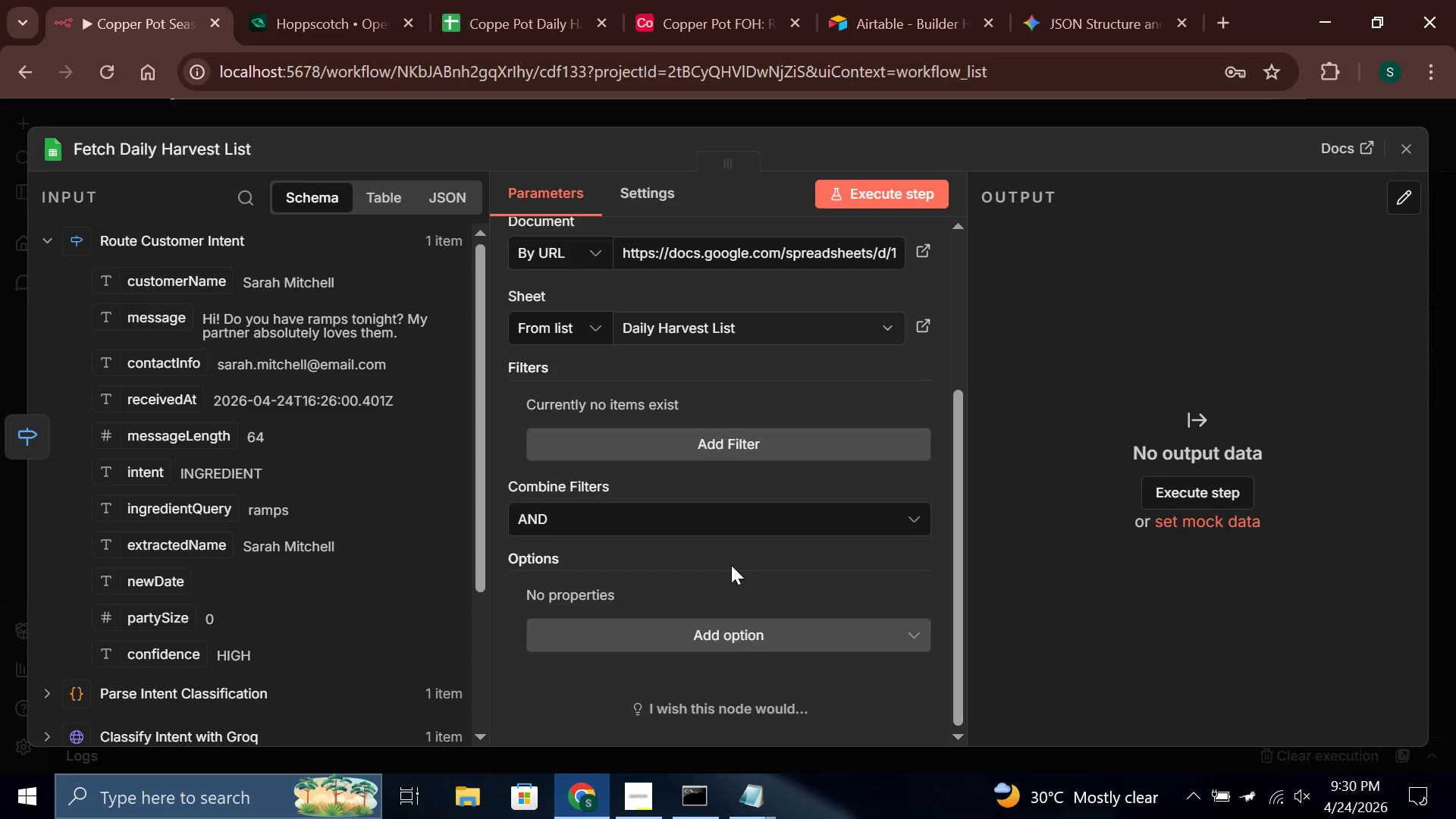 
left_click([1412, 157])
 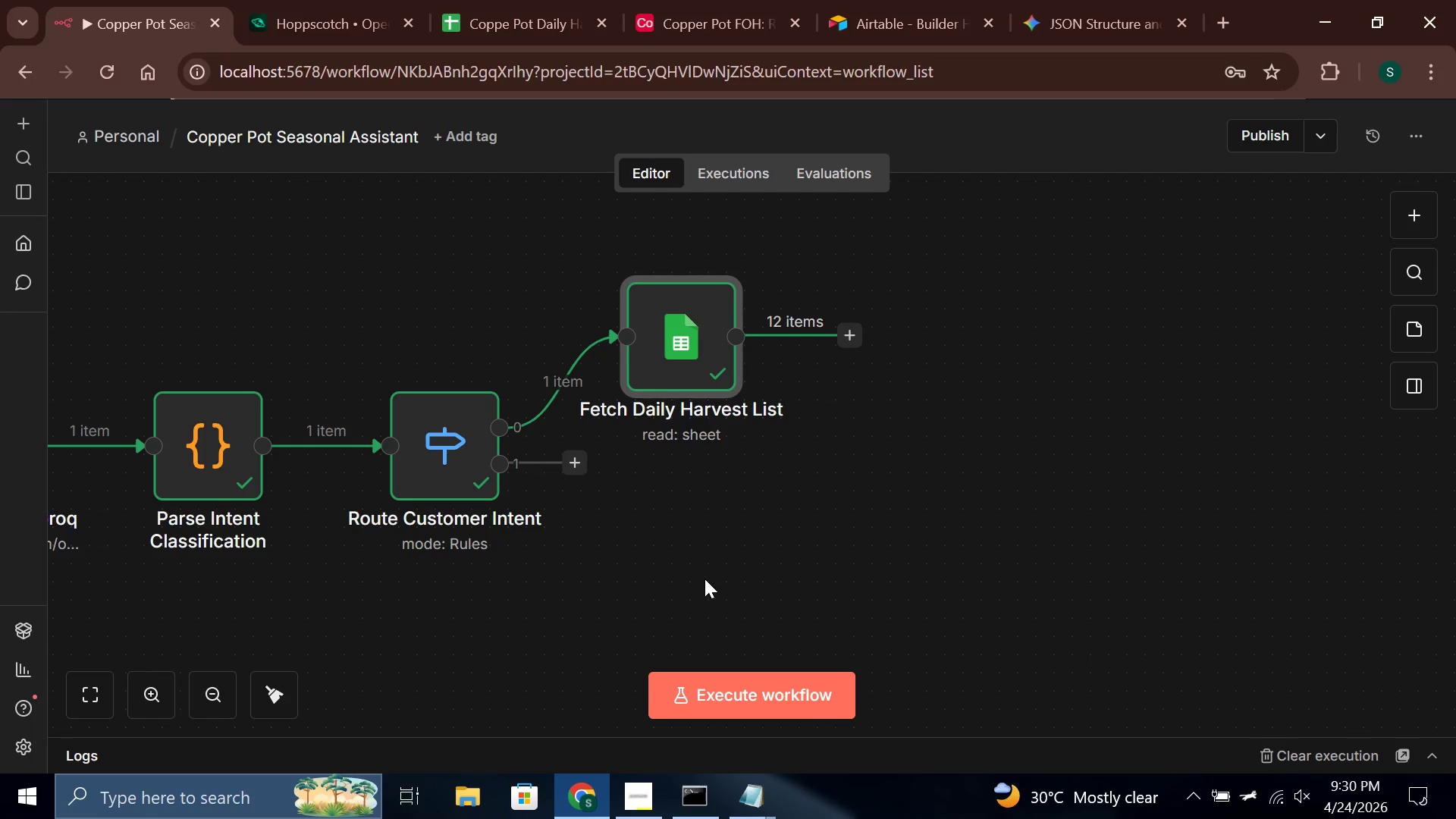 
wait(7.62)
 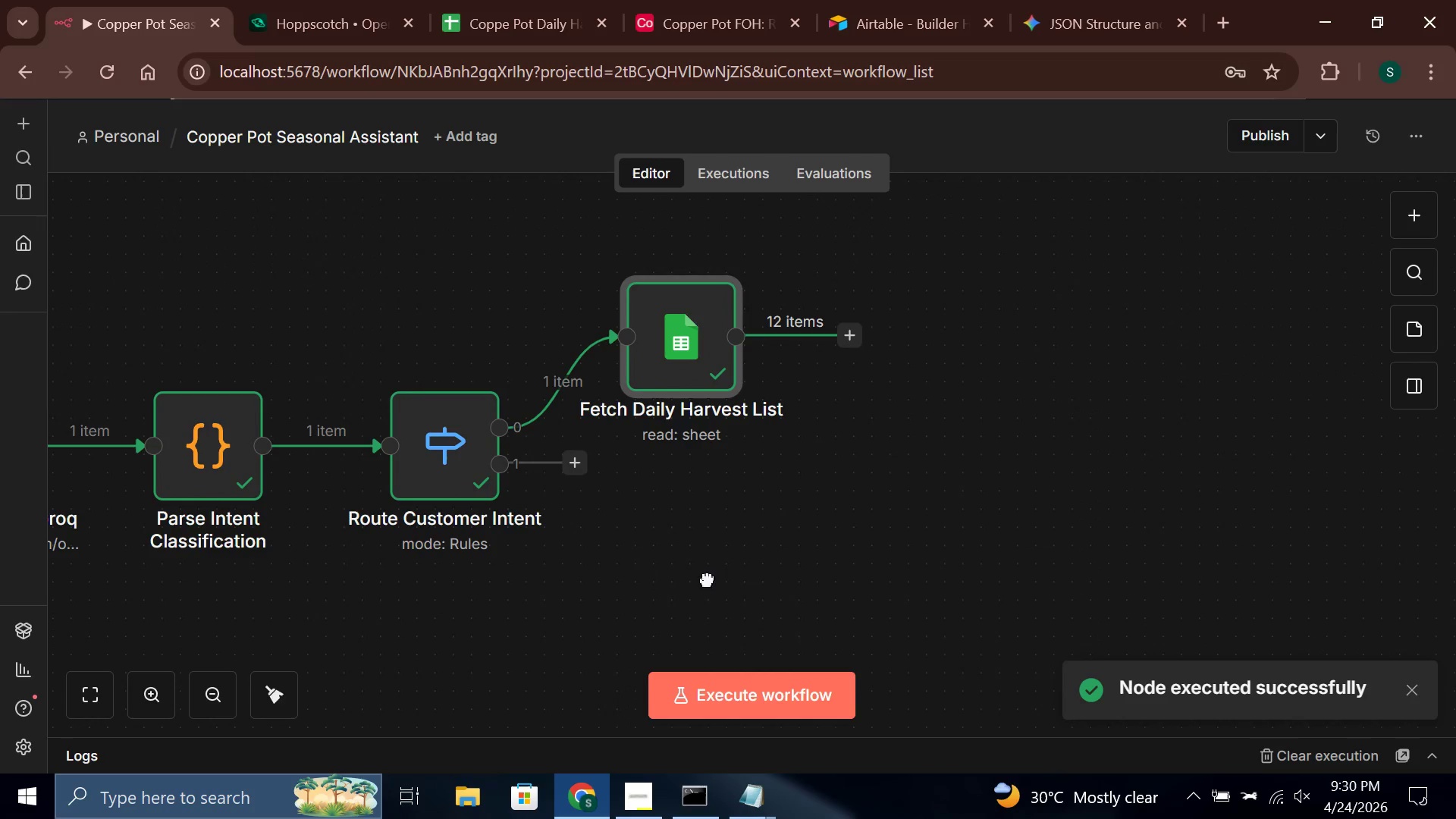 
left_click([856, 337])
 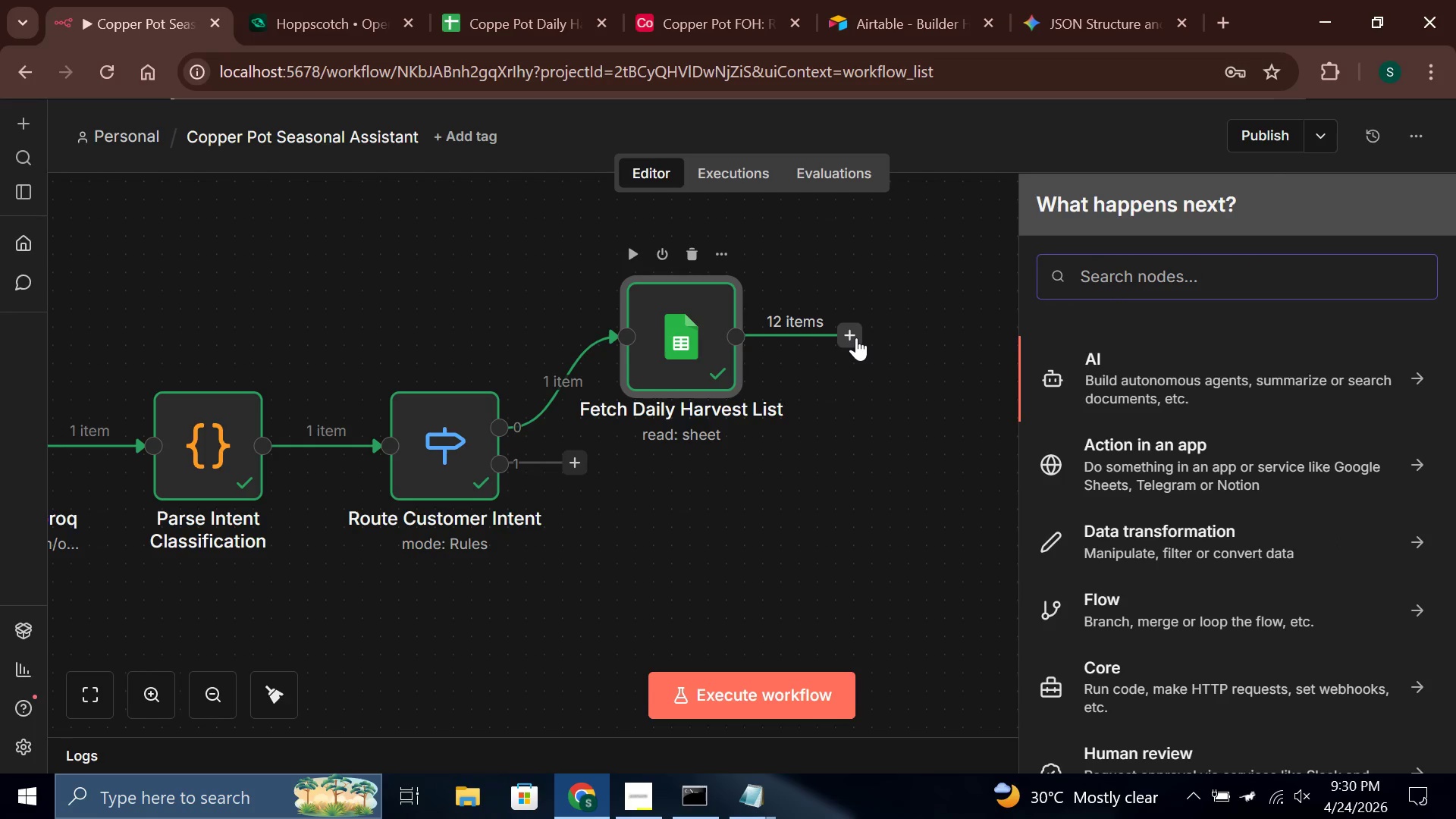 
wait(7.02)
 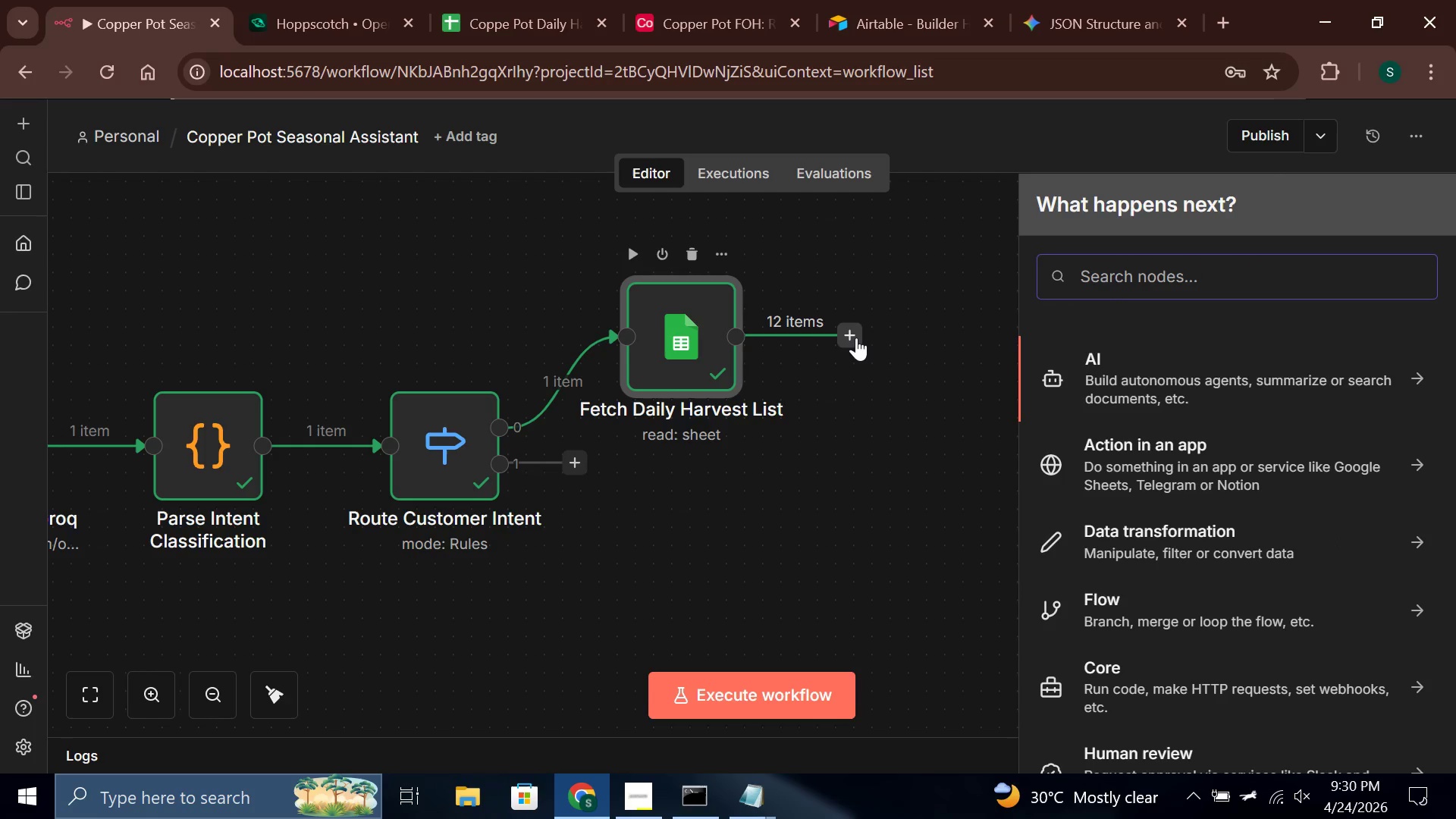 
type(code)
 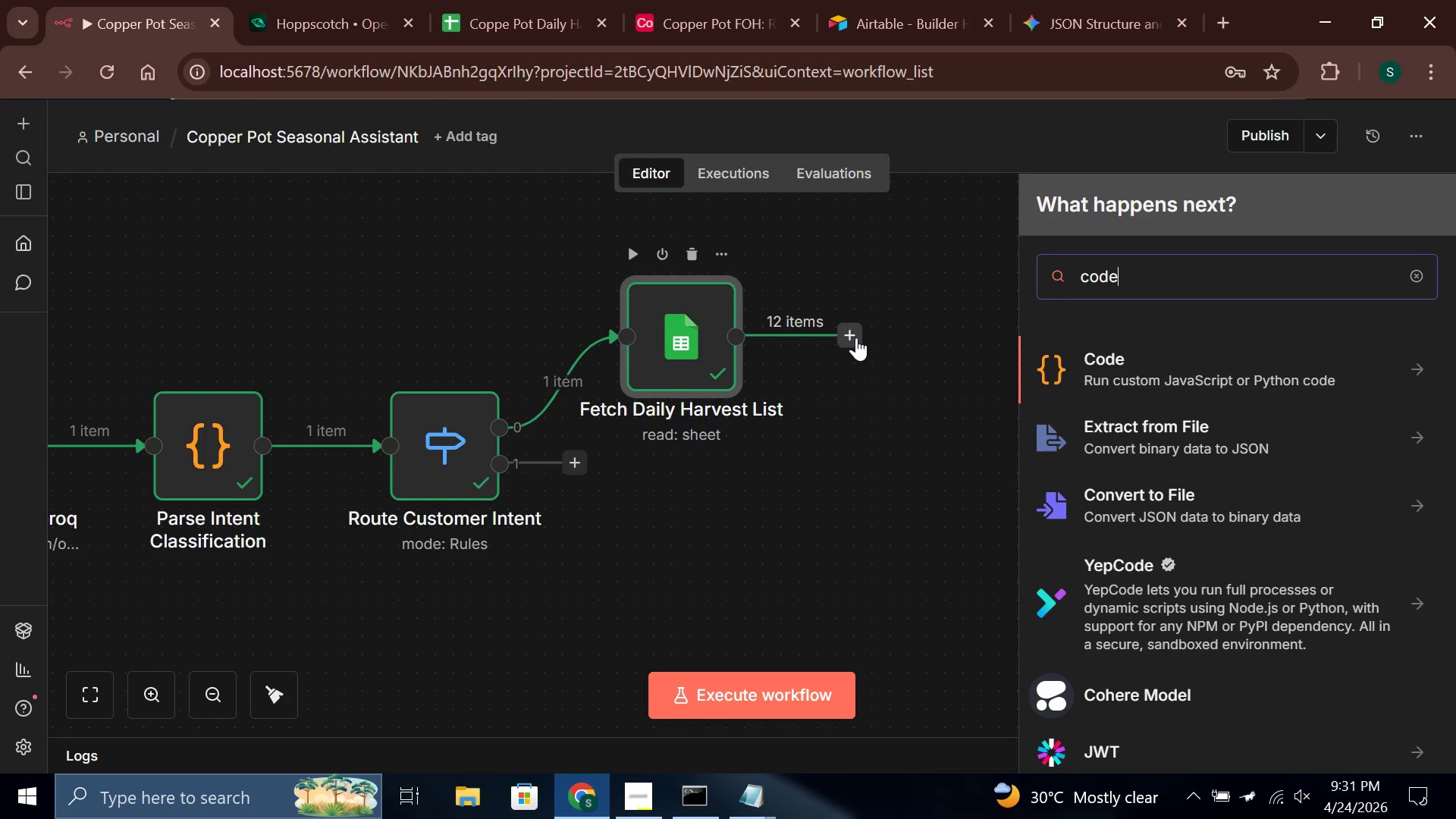 
key(Enter)
 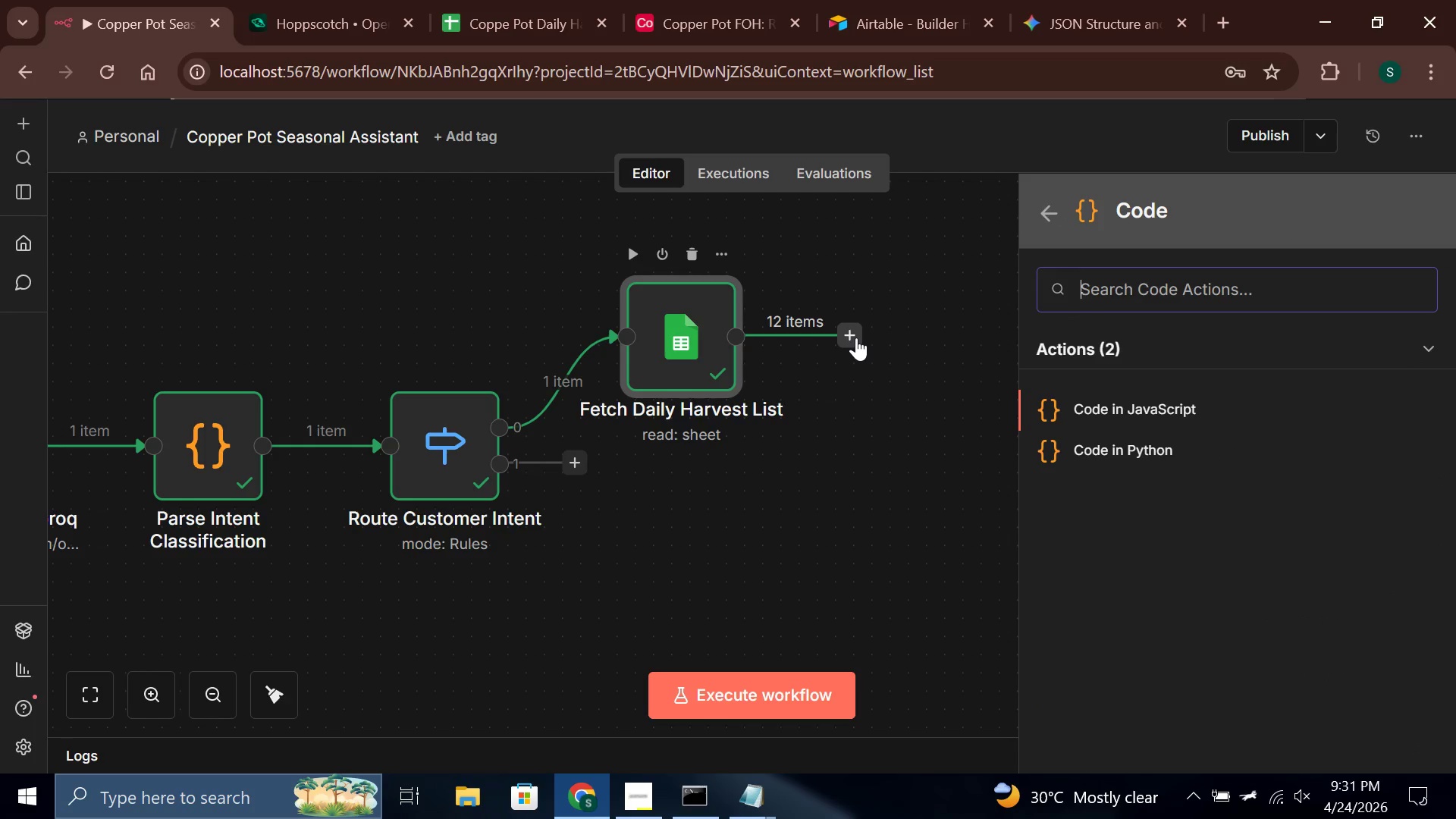 
key(Enter)
 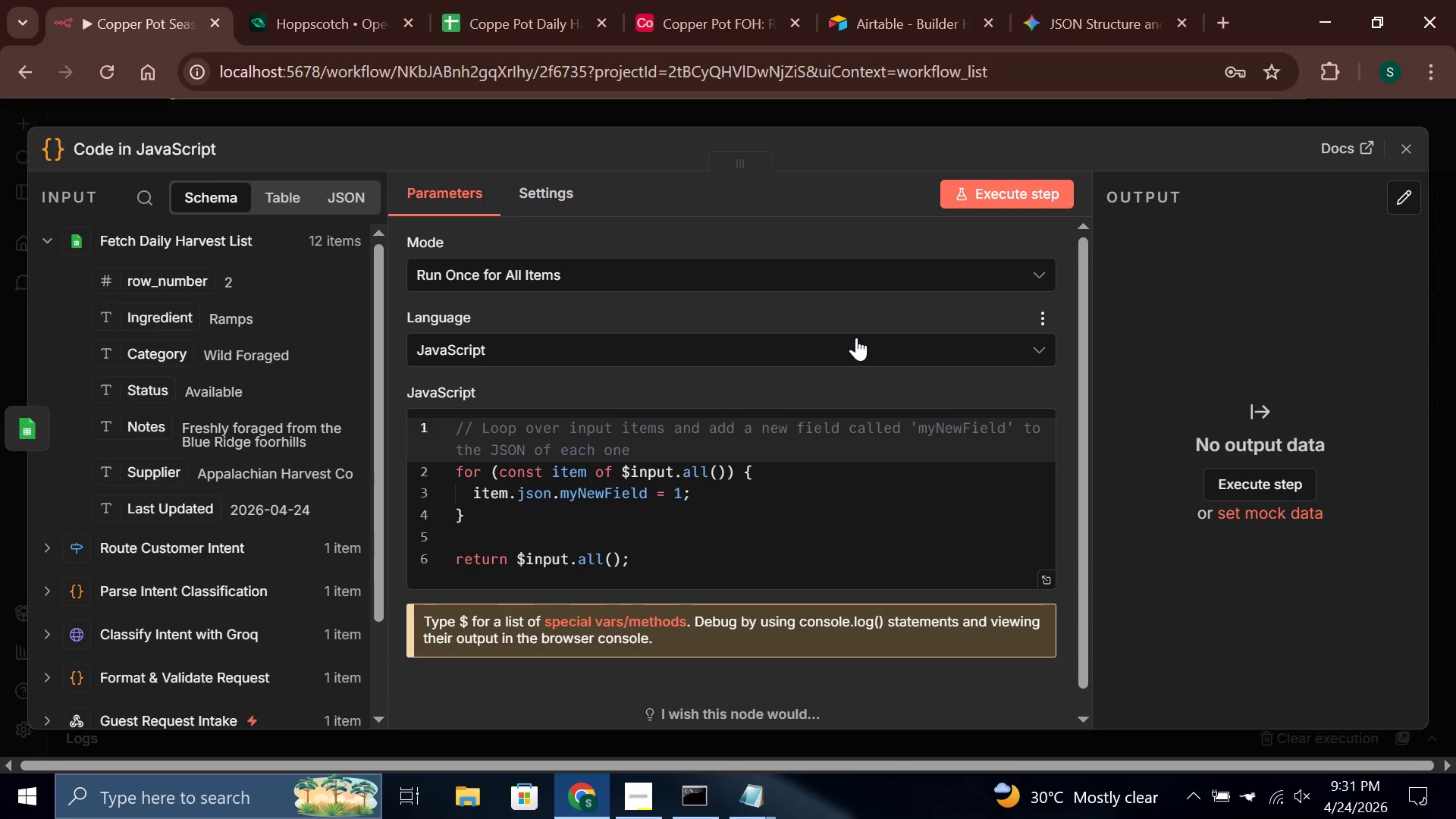 
wait(5.17)
 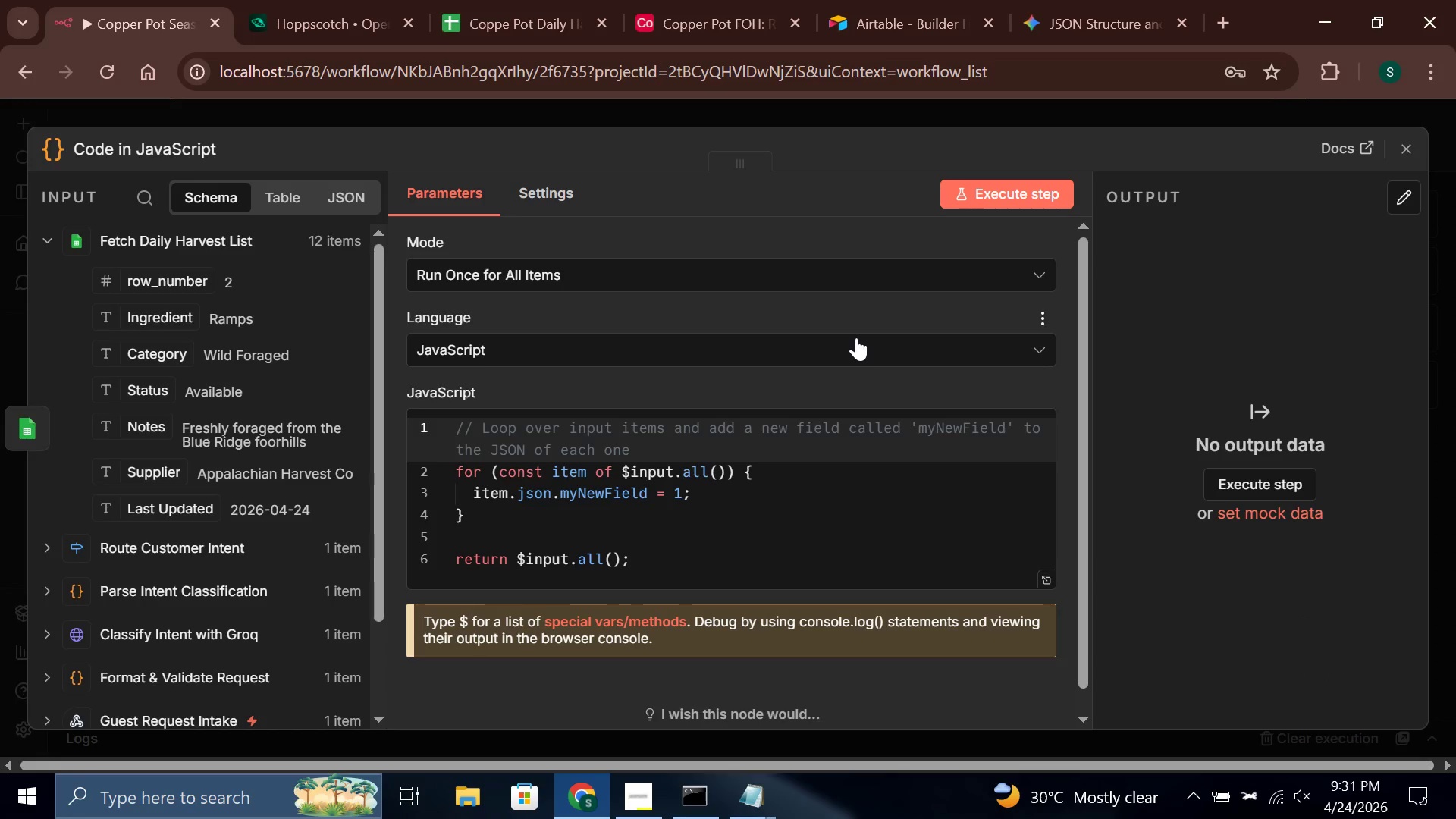 
left_click([629, 801])